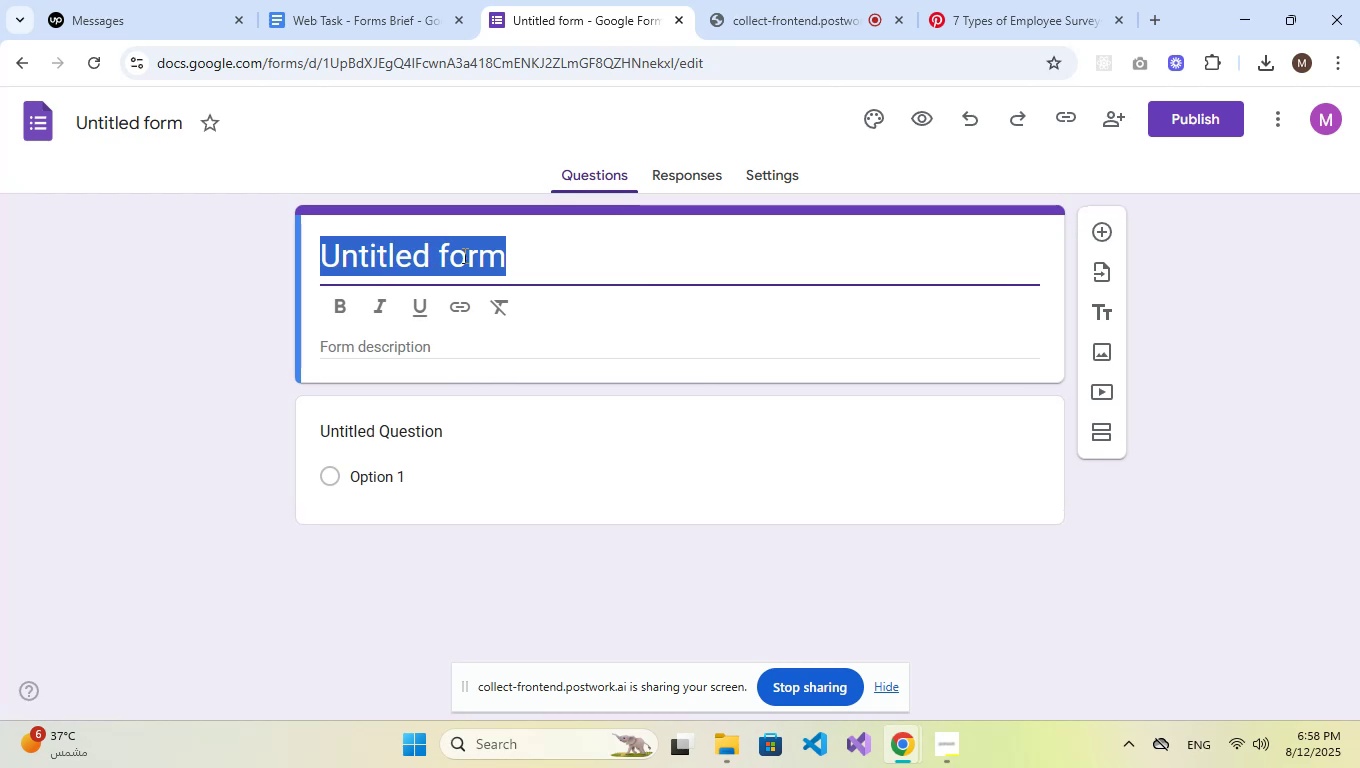 
type(Food Quality Feedback Survey)
 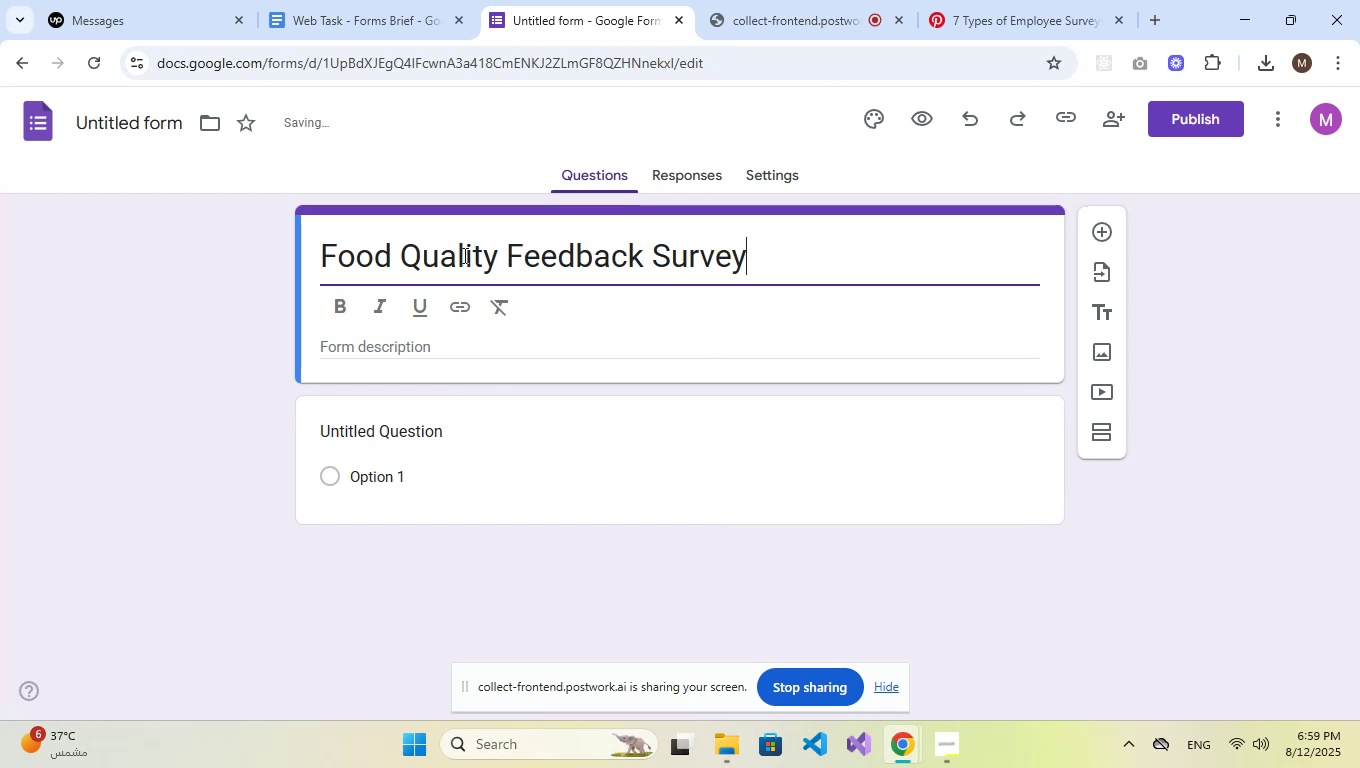 
left_click([393, 351])
 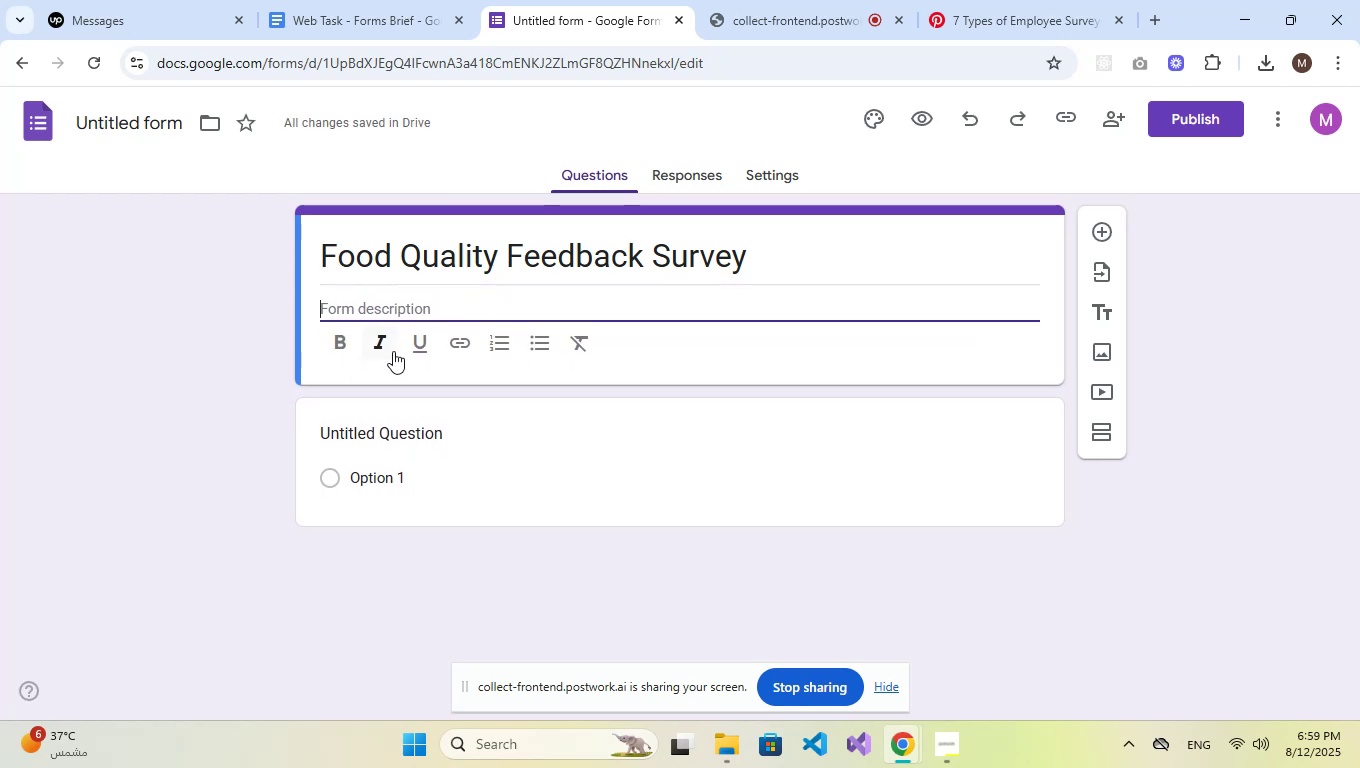 
type(Share your thought)
 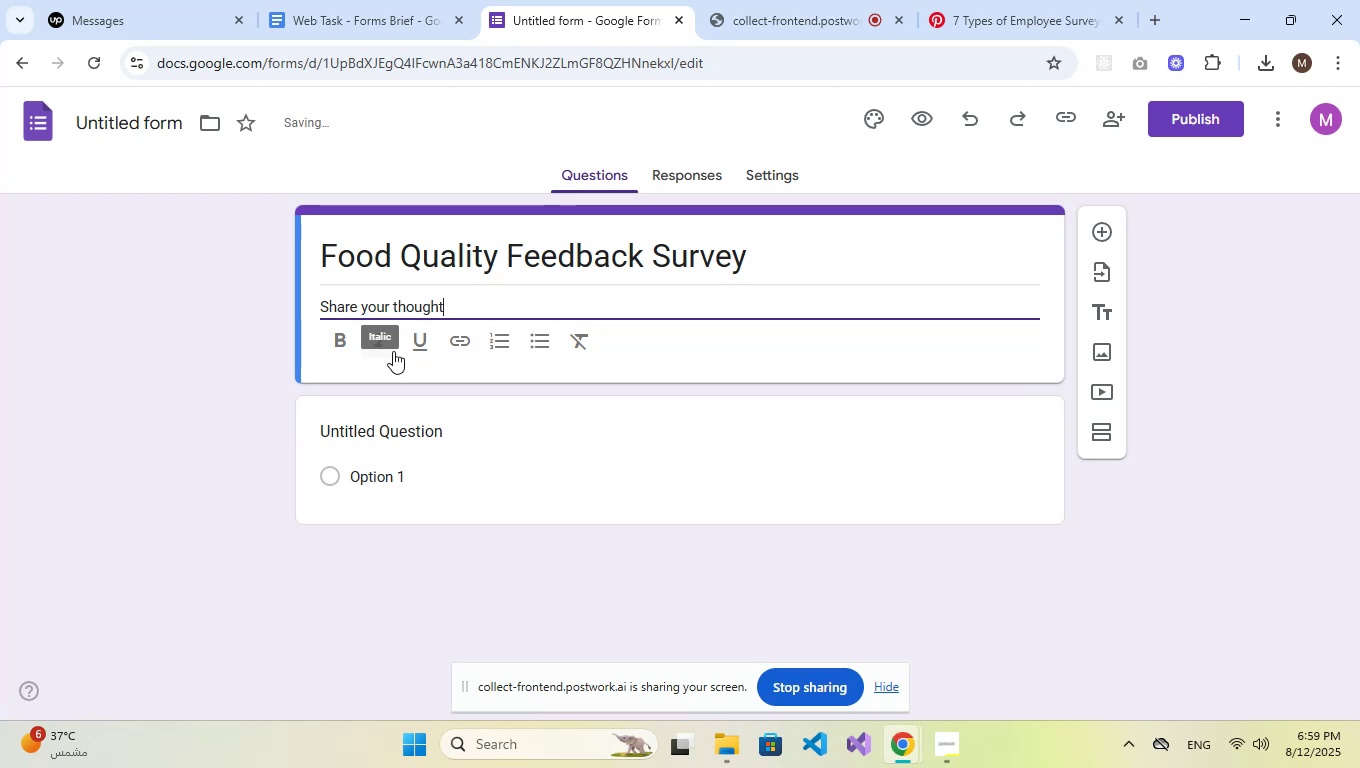 
type( about your dining experience.)
 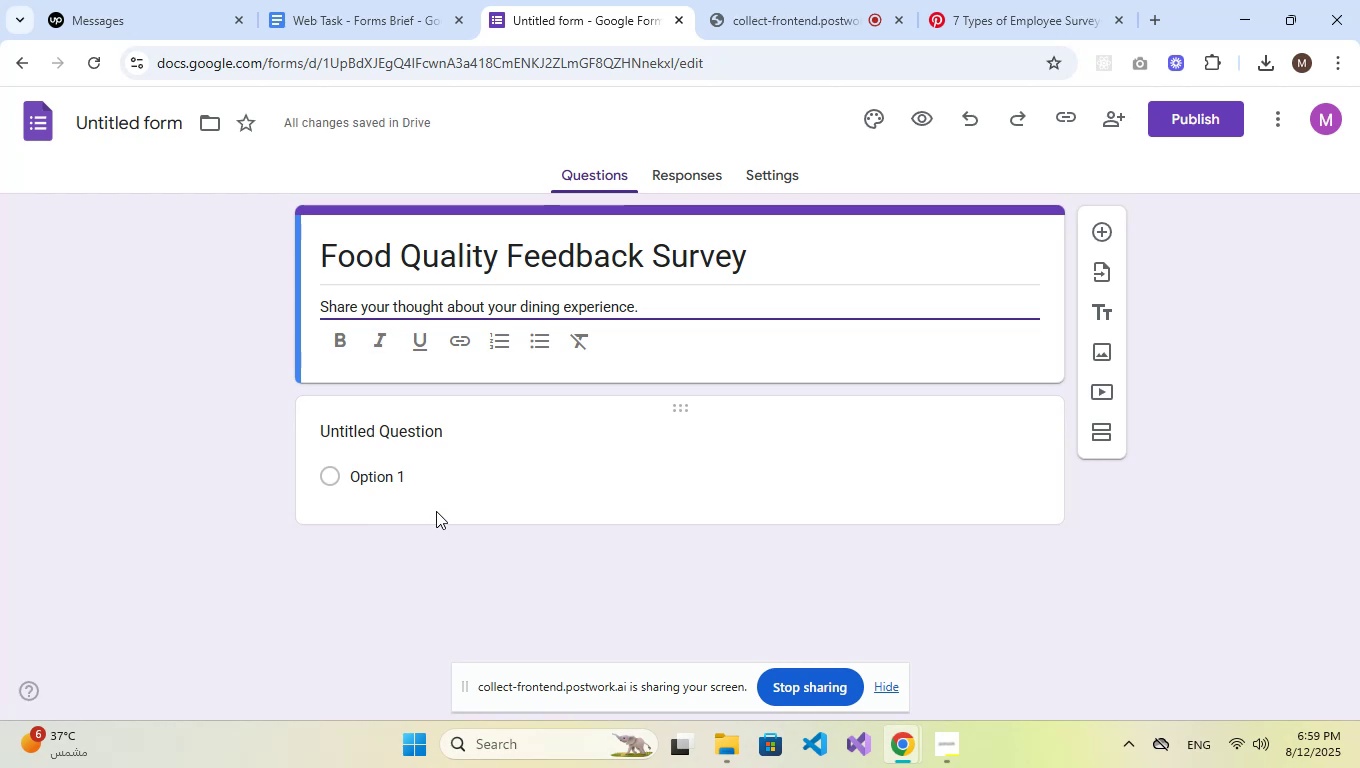 
wait(7.06)
 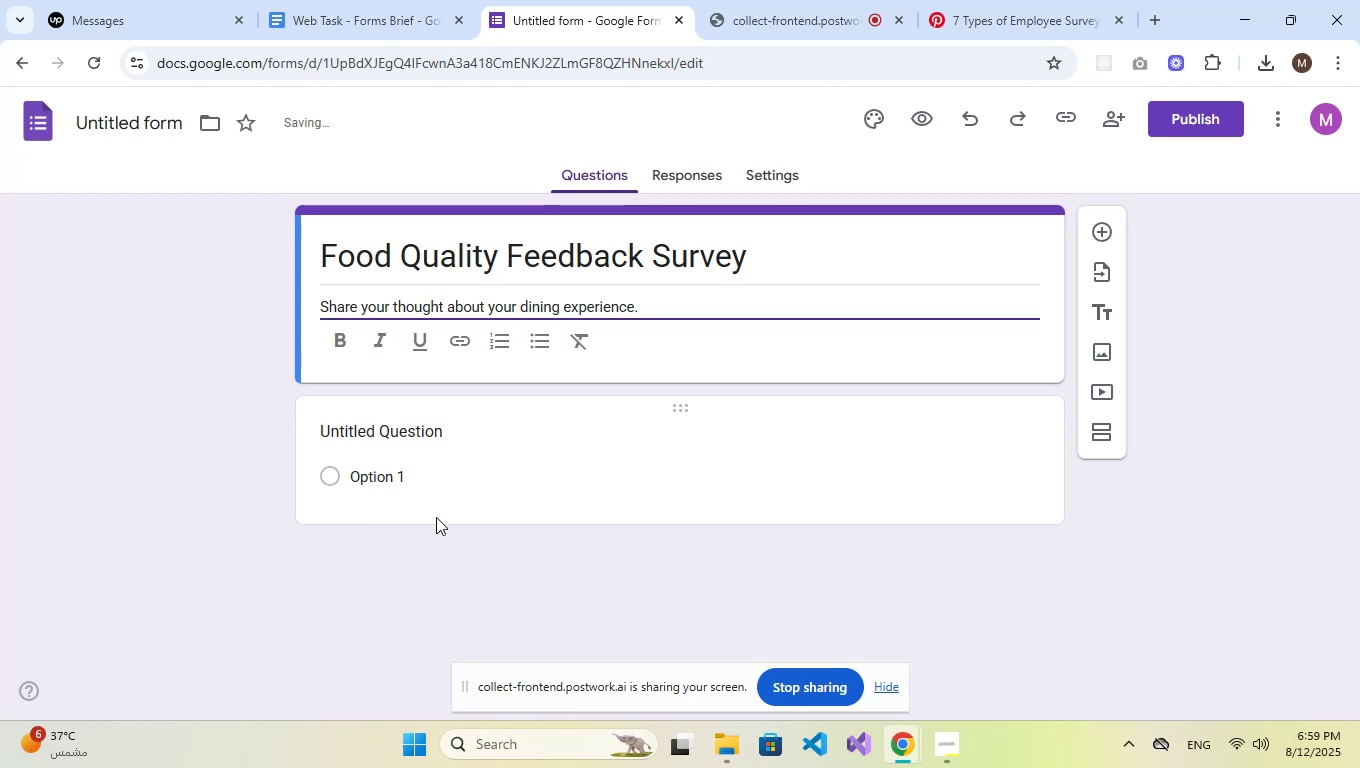 
left_click([408, 435])
 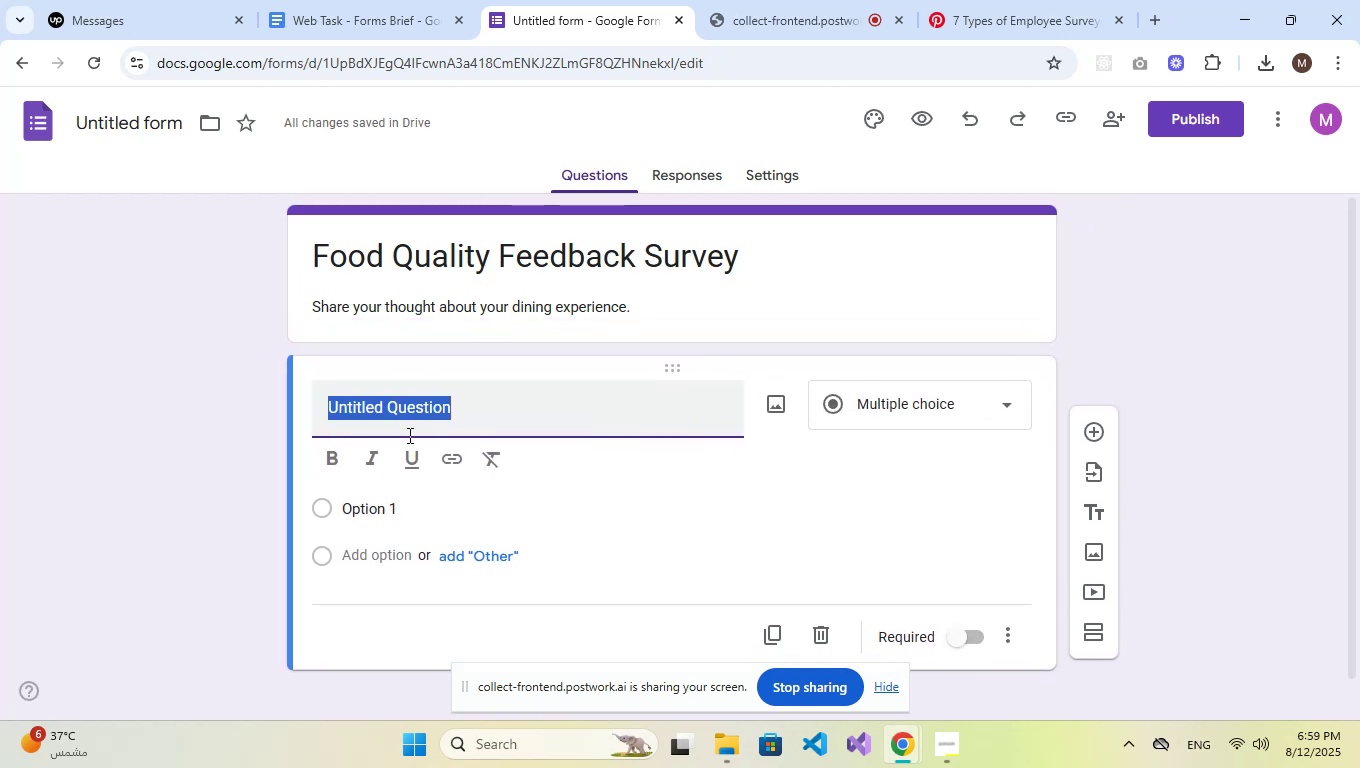 
type(How Would )
 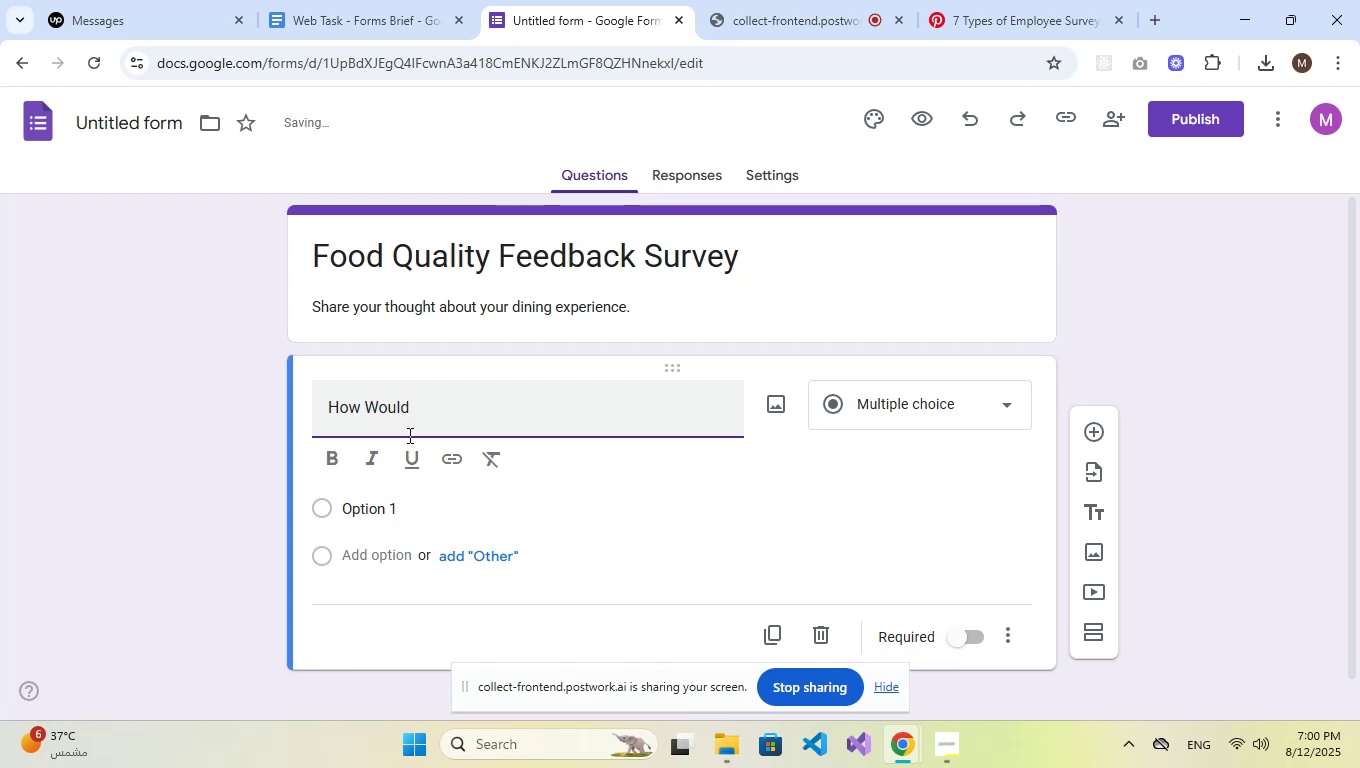 
key(ArrowLeft)
 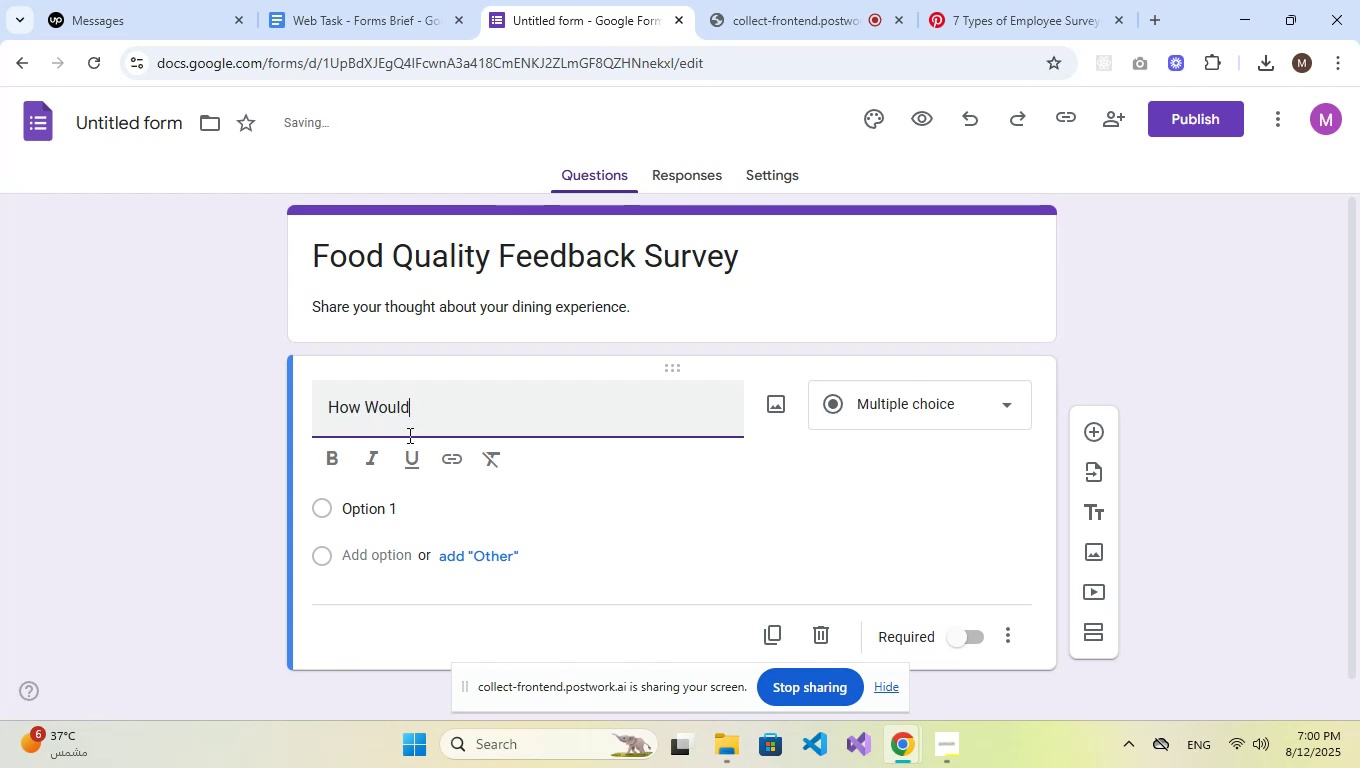 
key(ArrowLeft)
 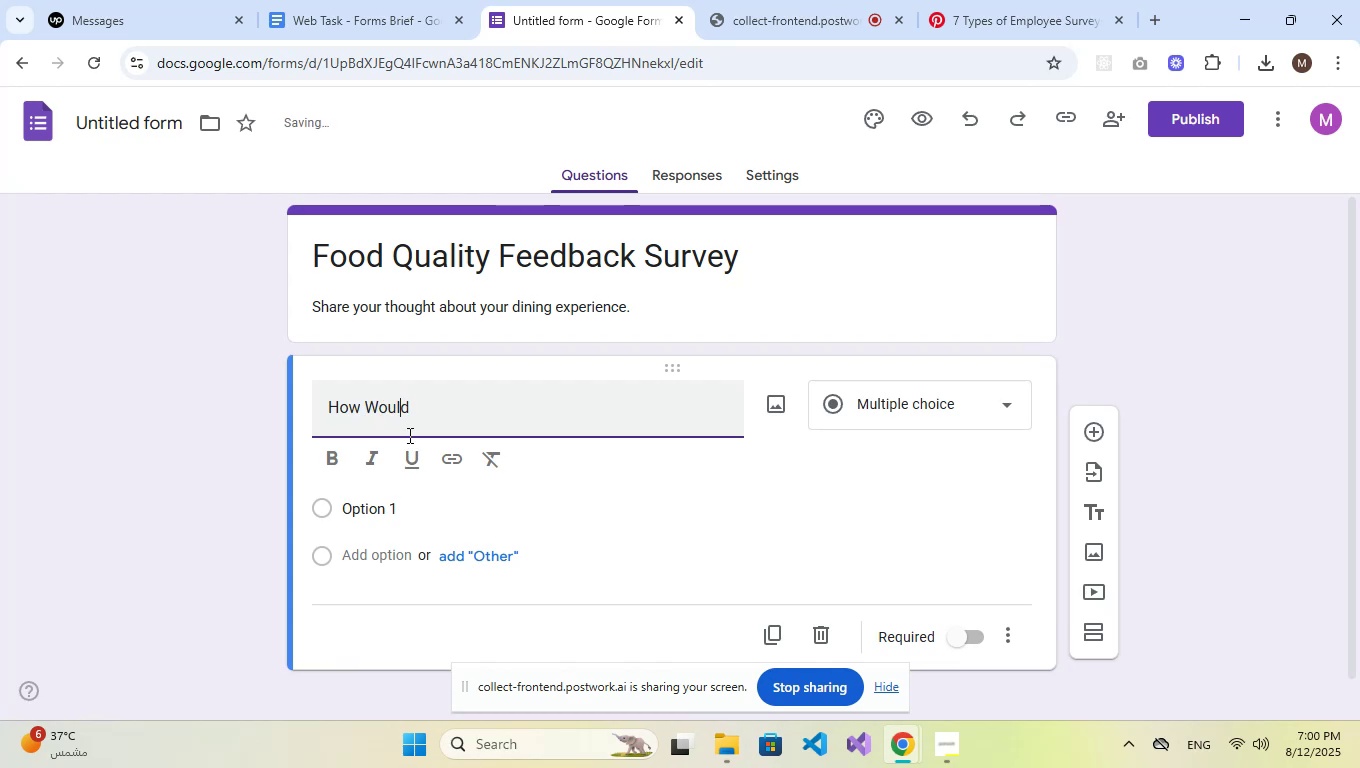 
key(ArrowLeft)
 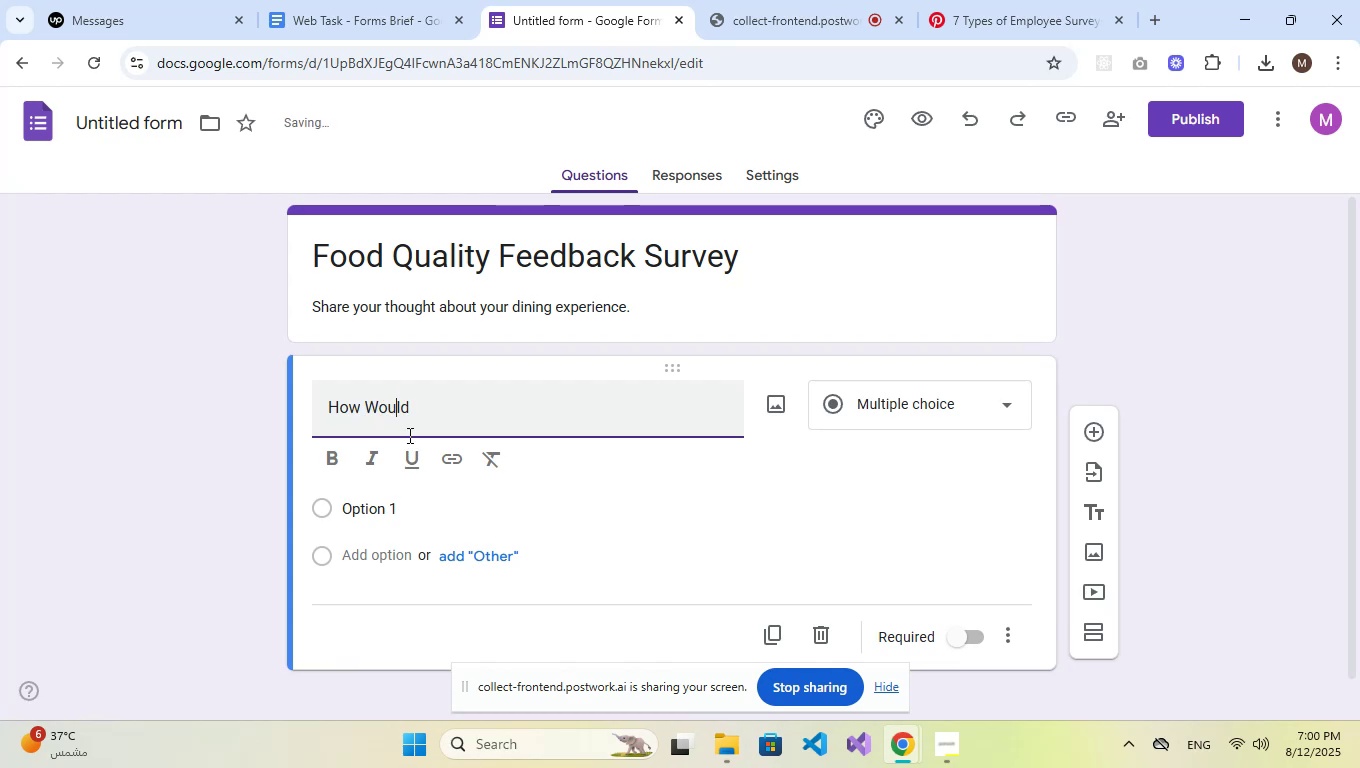 
key(ArrowLeft)
 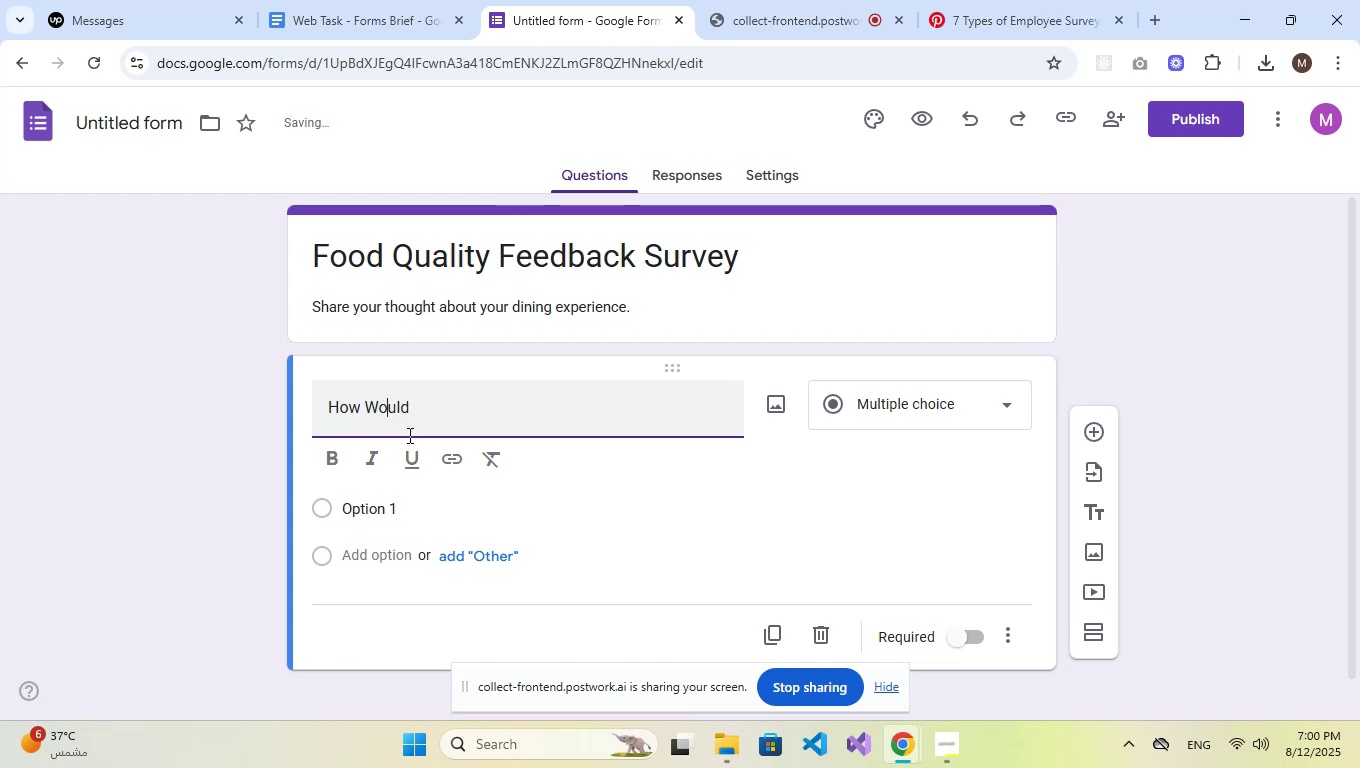 
key(ArrowLeft)
 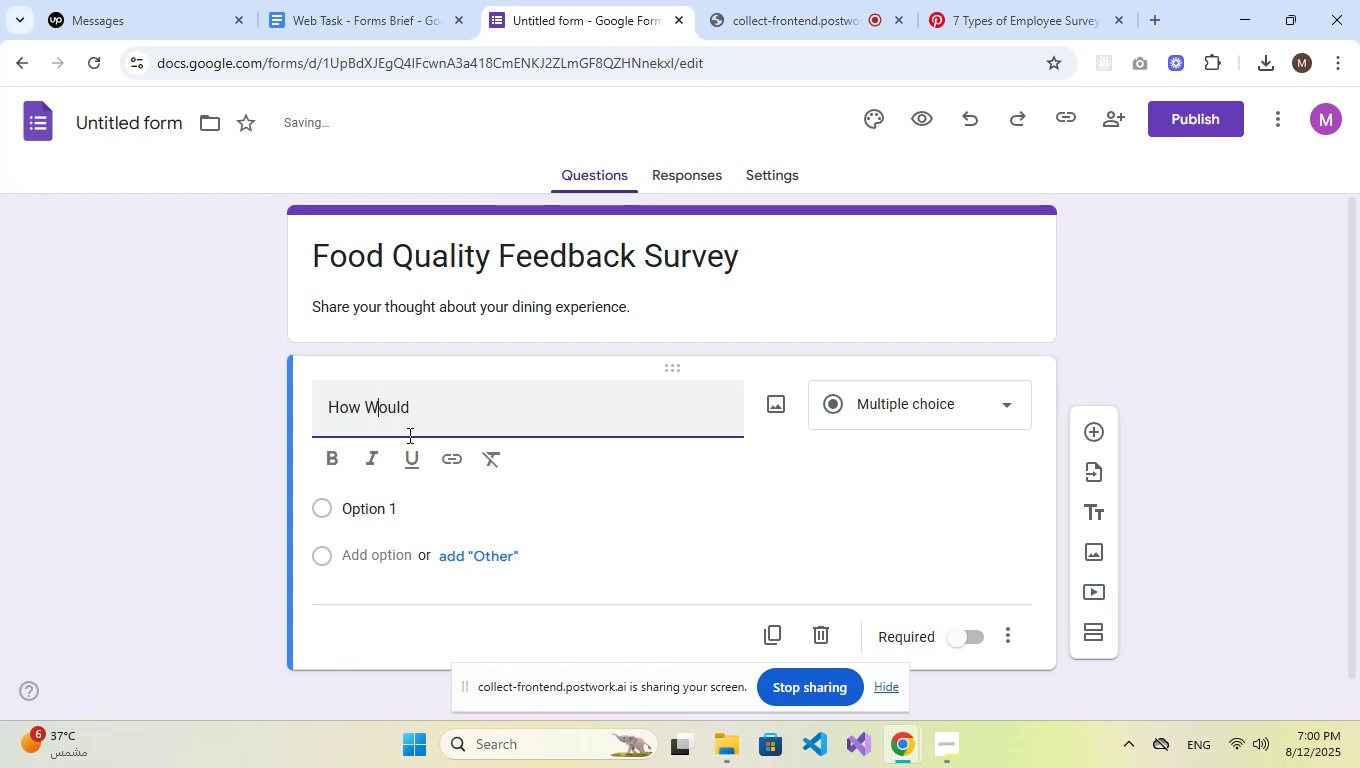 
key(Backspace)
 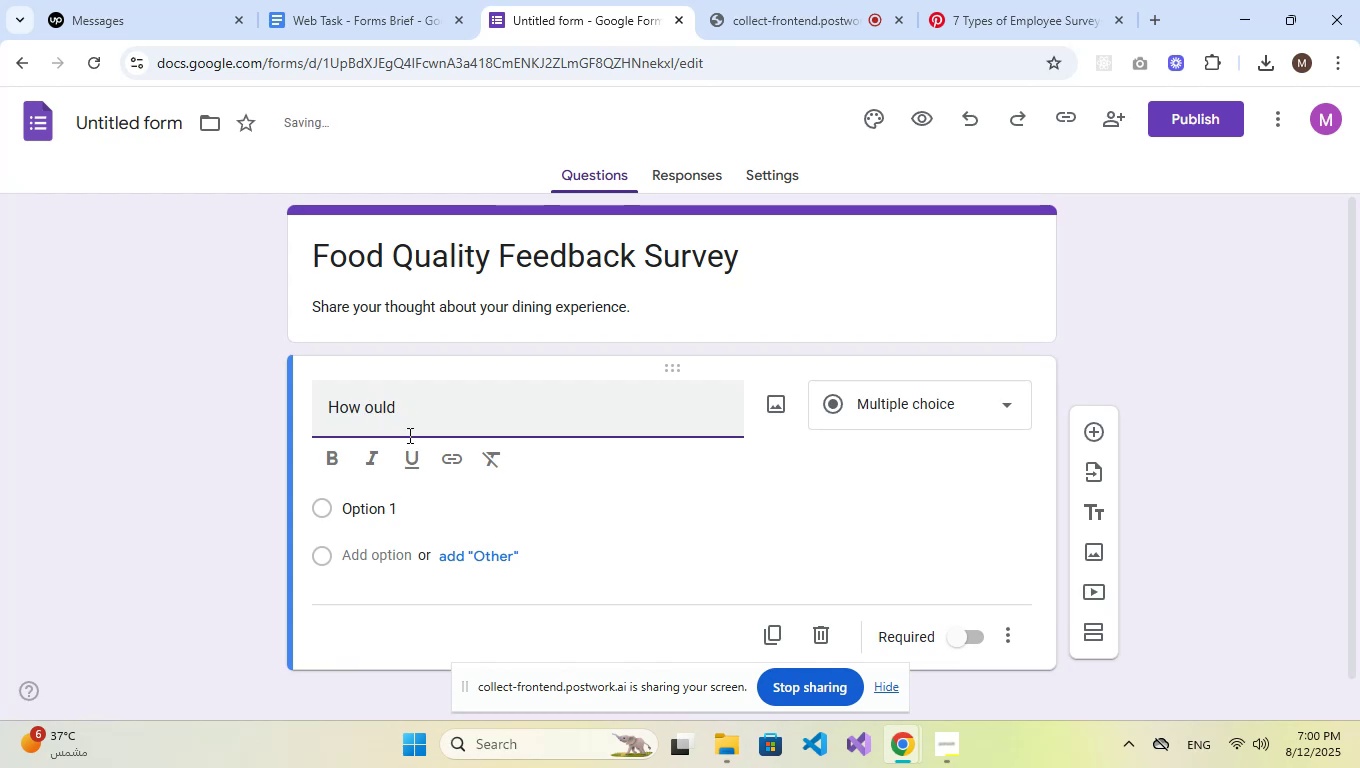 
key(W)
 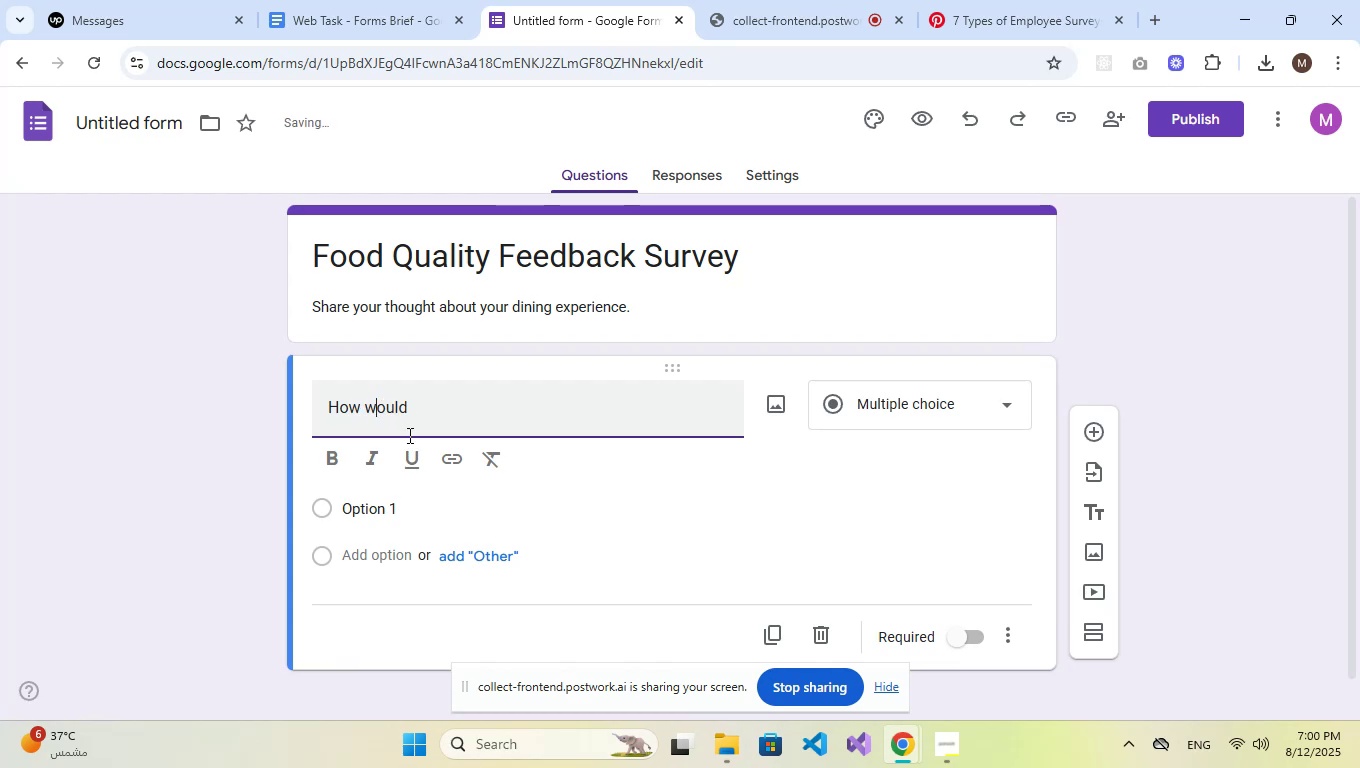 
key(ArrowRight)
 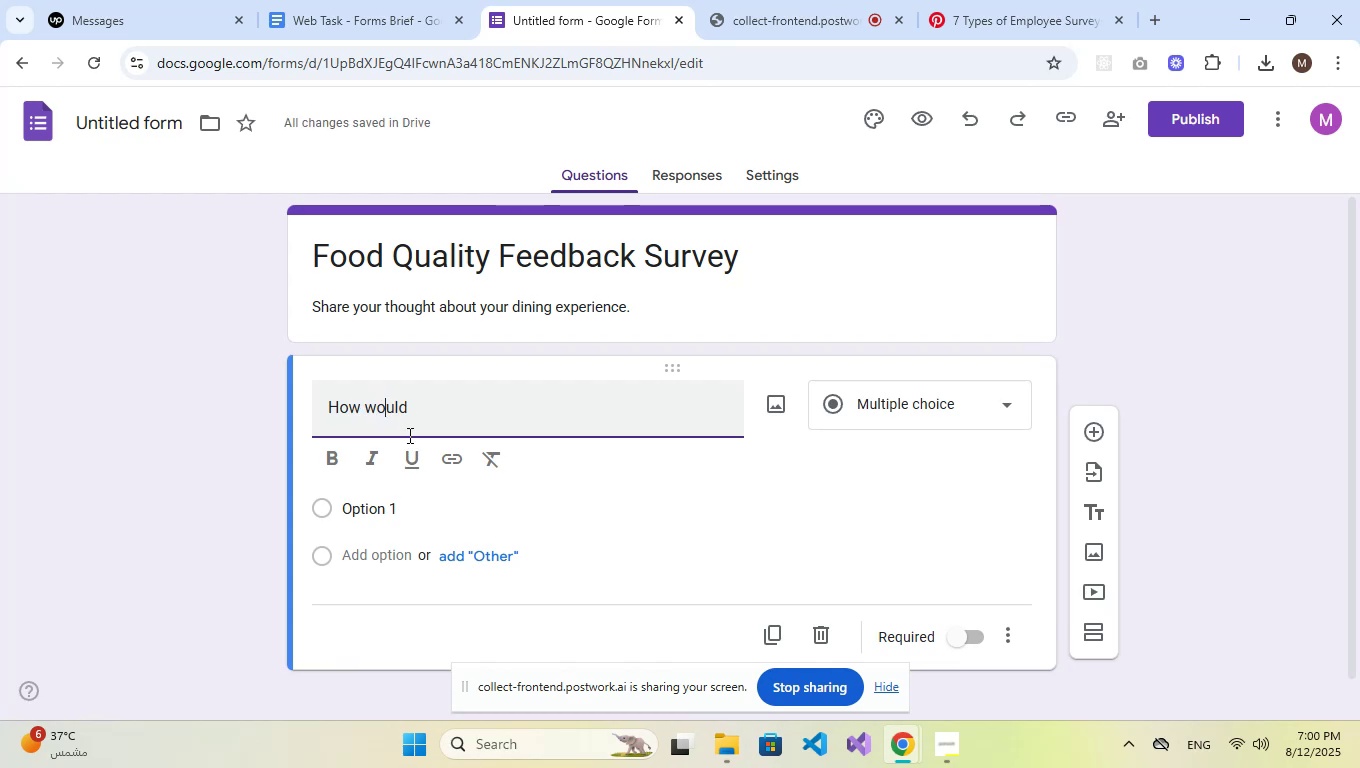 
key(ArrowRight)
 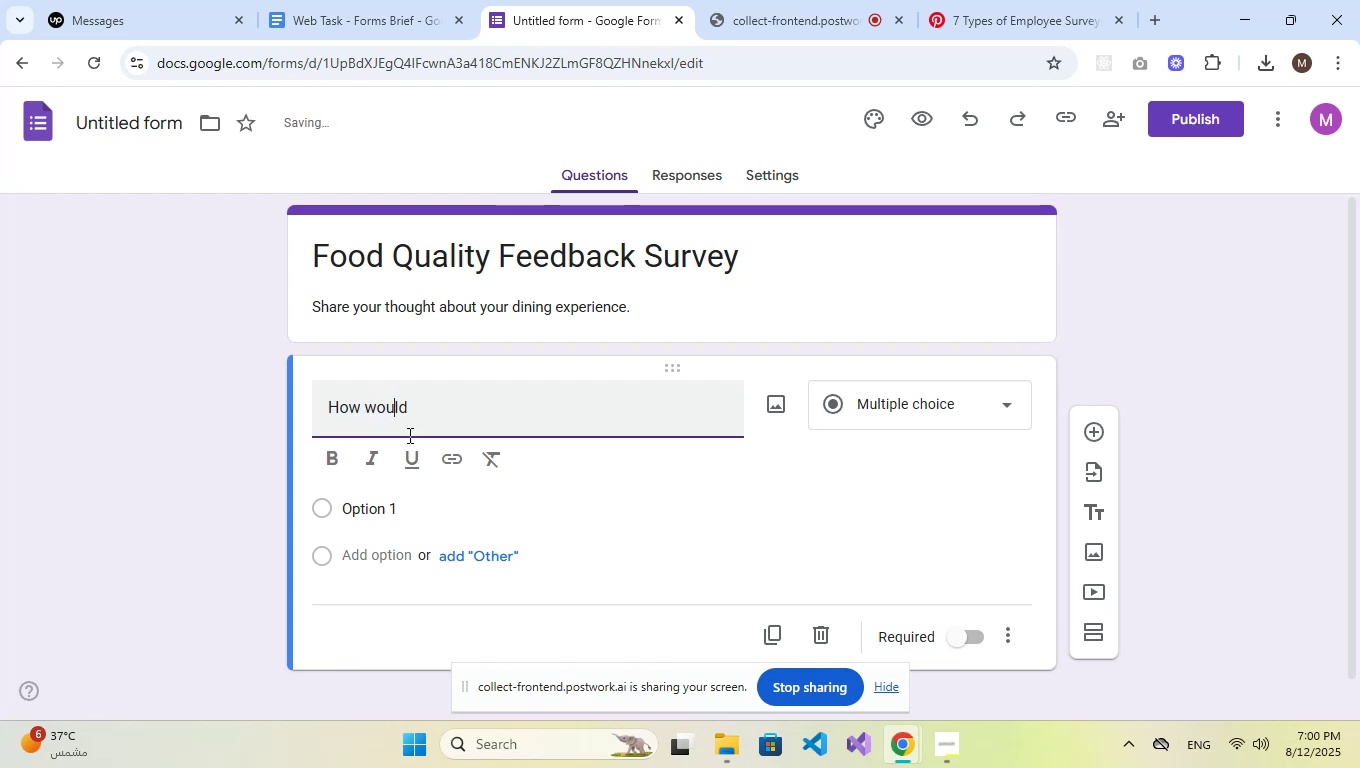 
key(ArrowRight)
 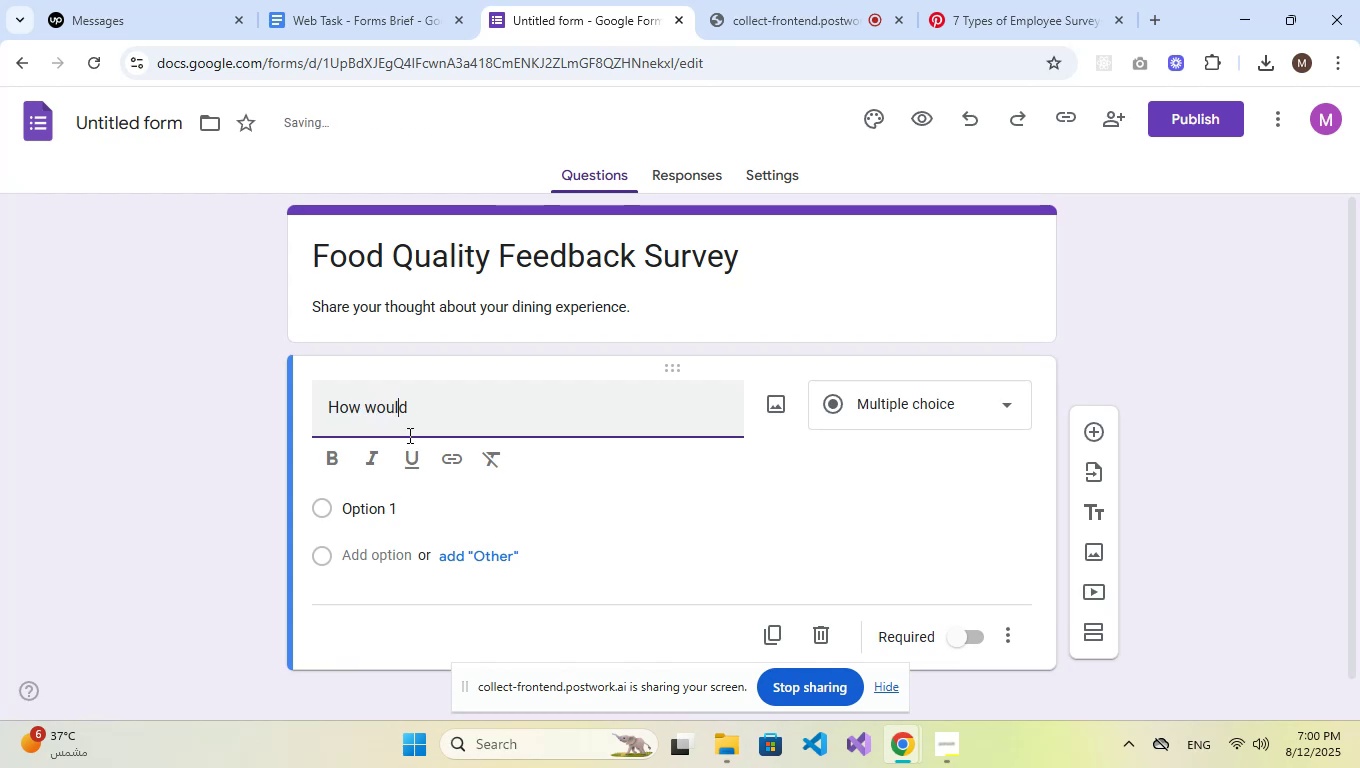 
key(ArrowRight)
 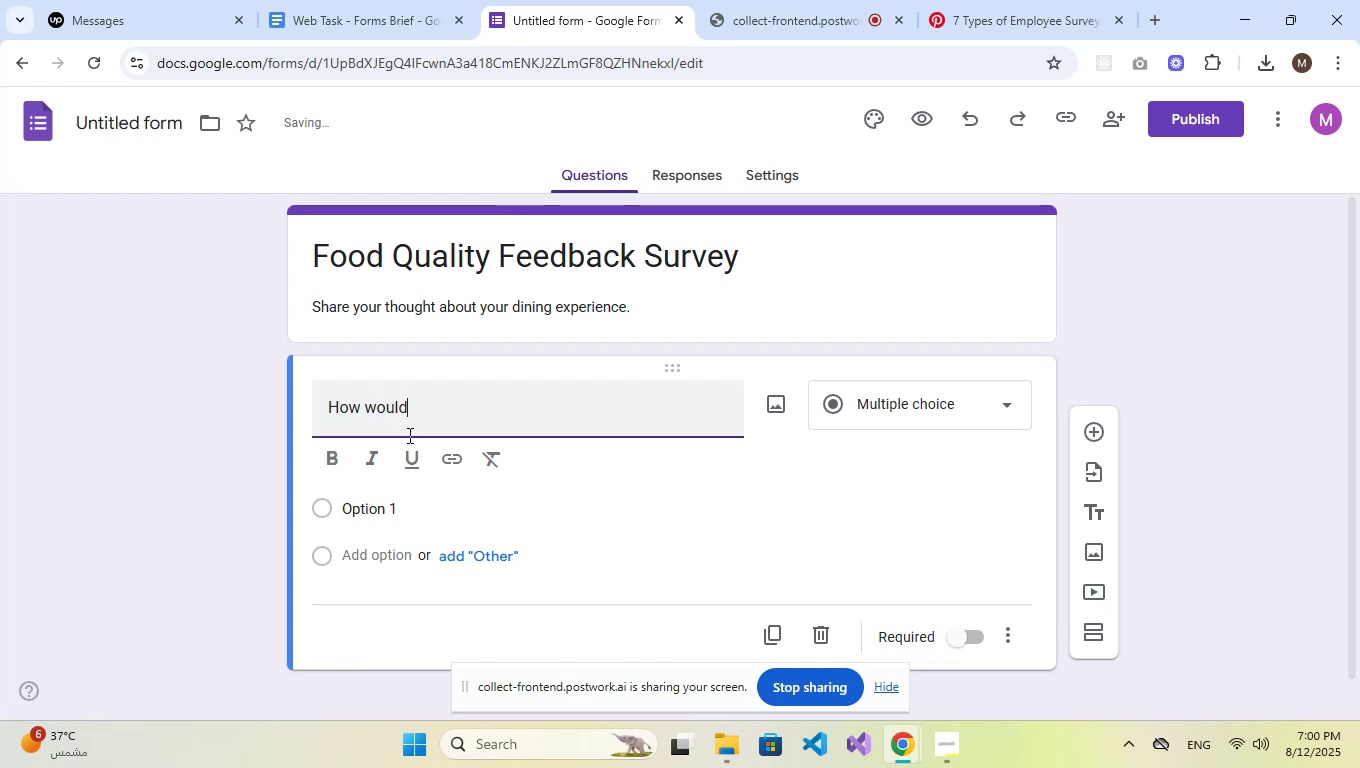 
key(ArrowRight)
 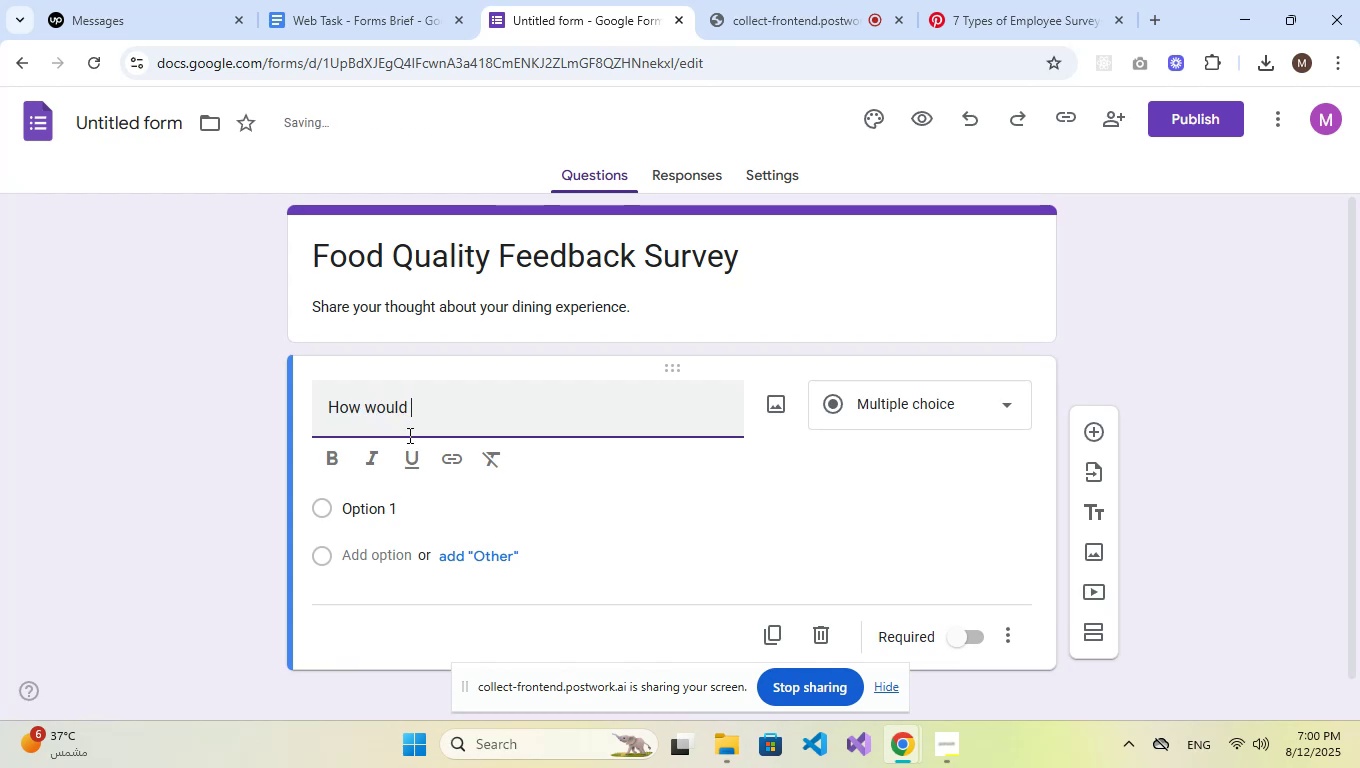 
key(ArrowRight)
 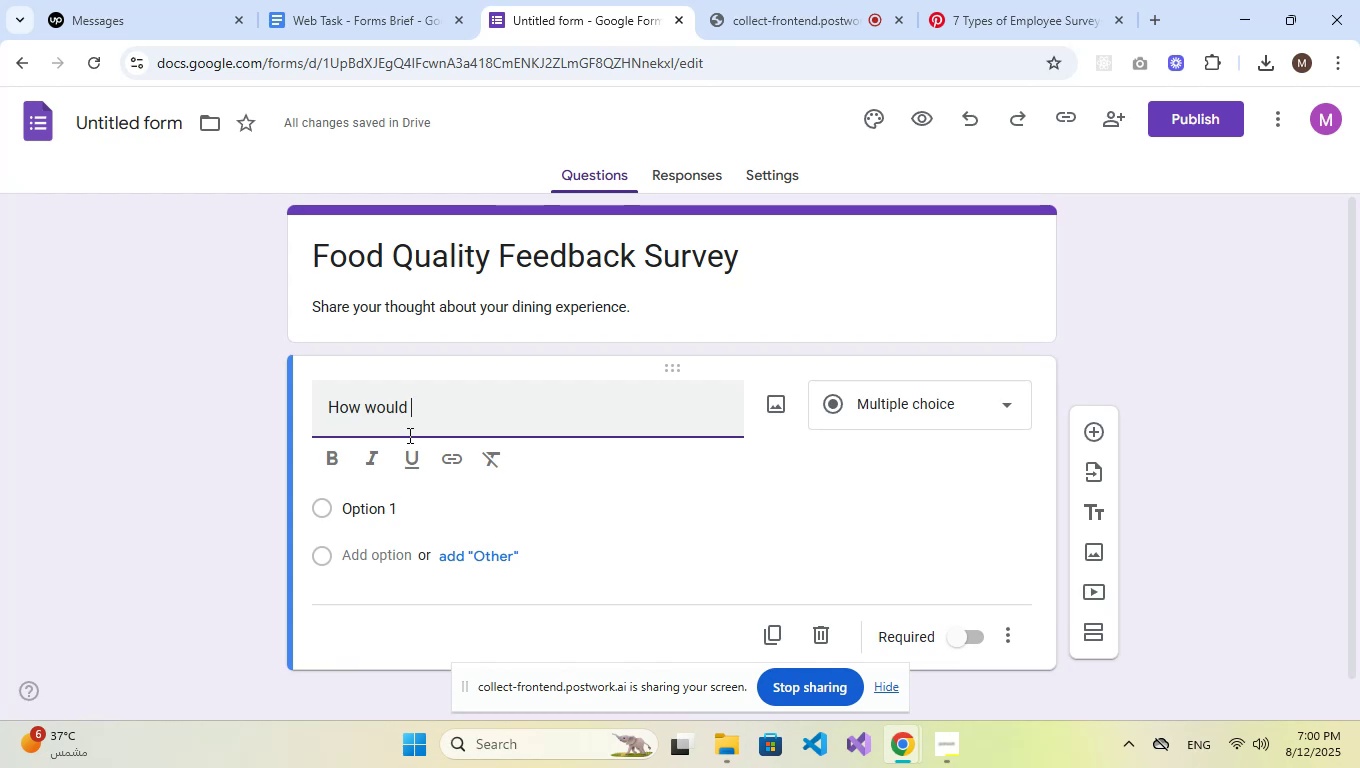 
wait(5.84)
 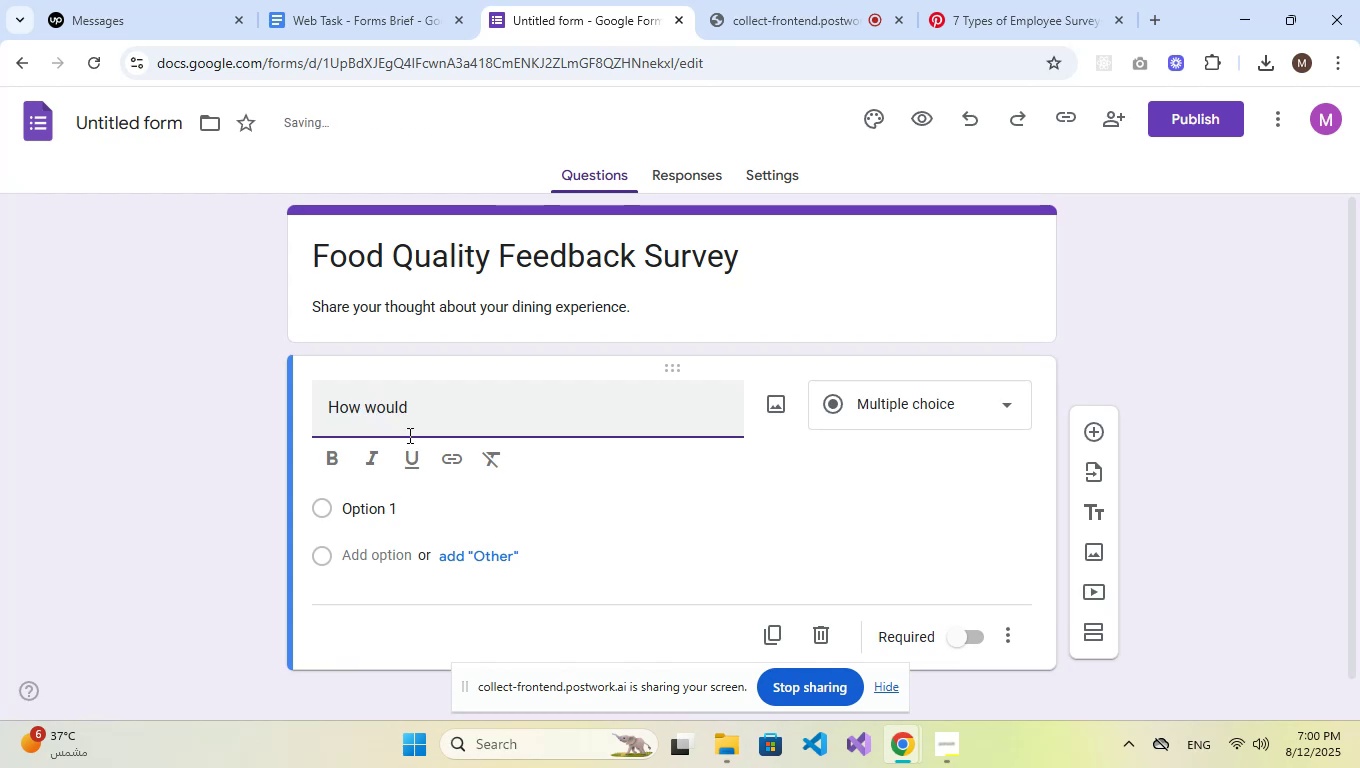 
type(your favourite)
 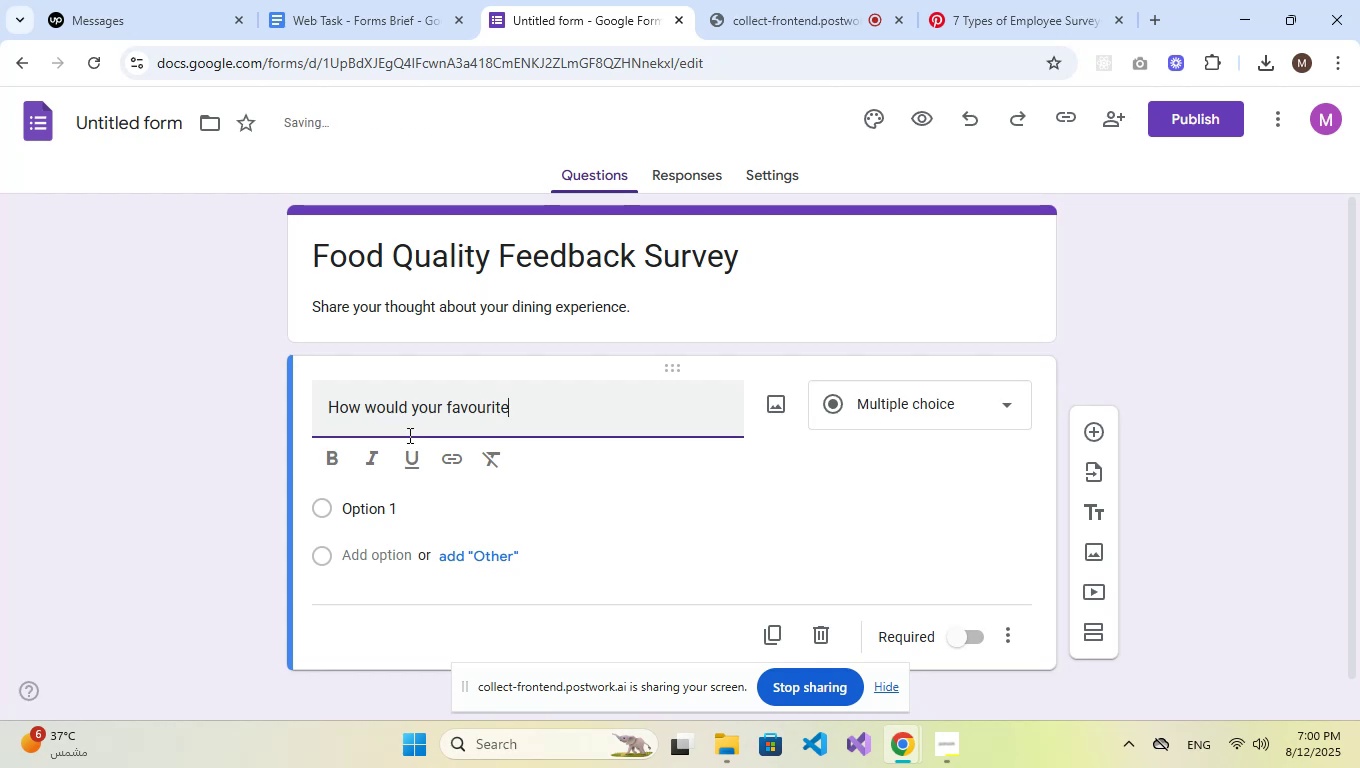 
type( dish ?)
 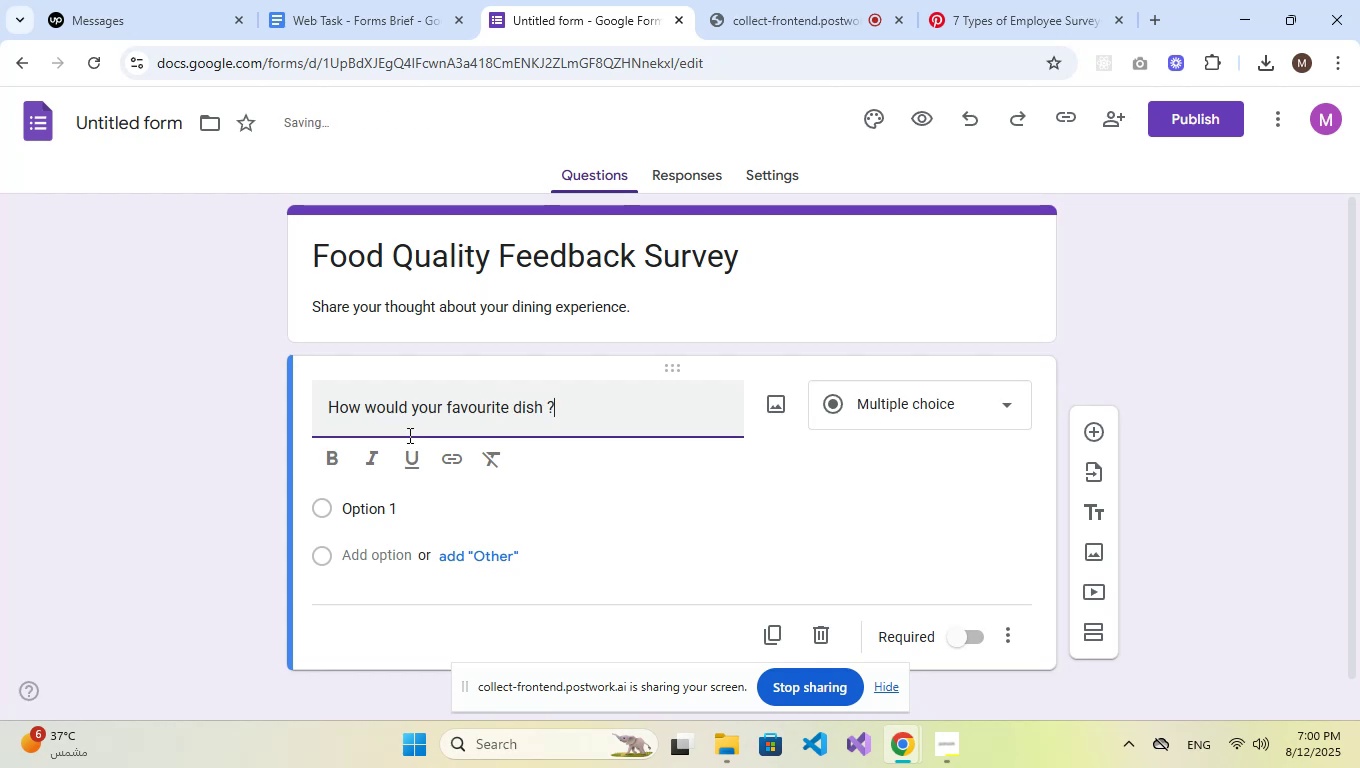 
key(ArrowLeft)
 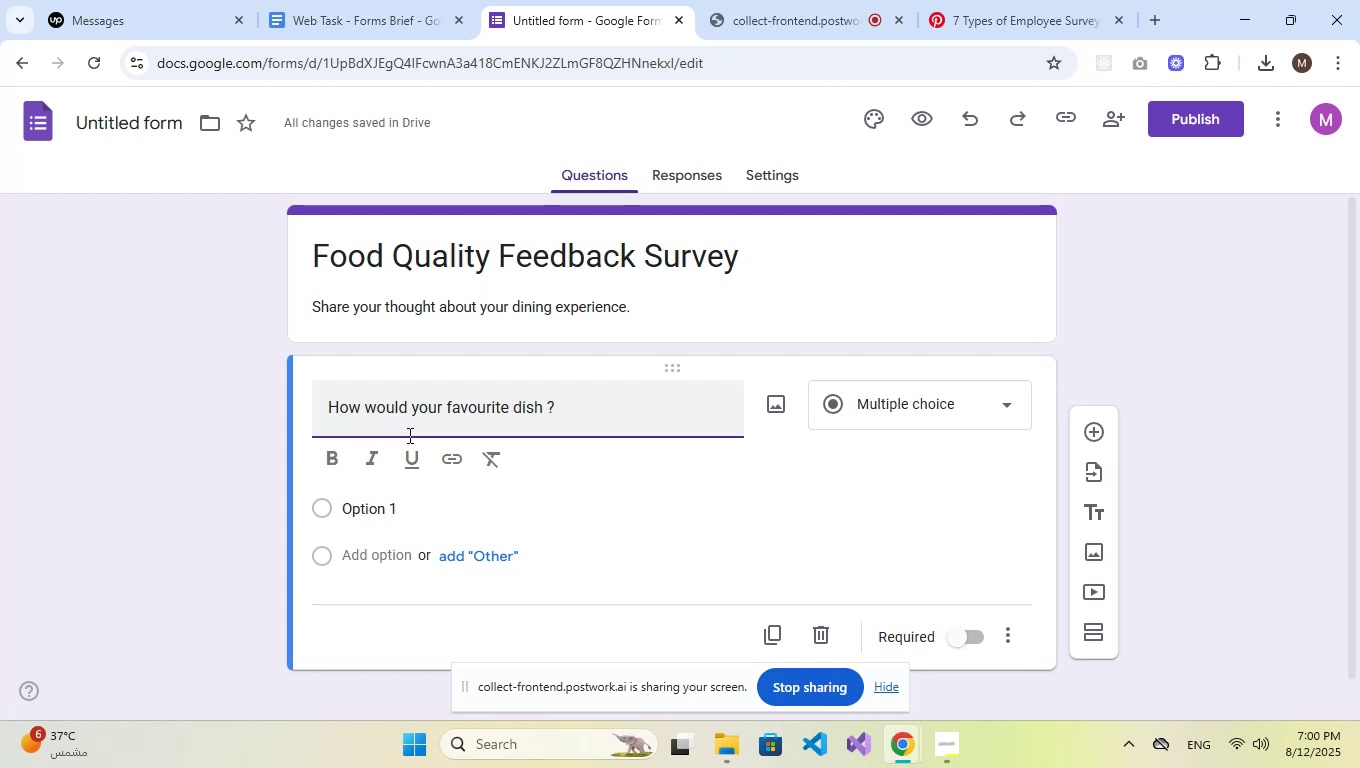 
key(Backspace)
 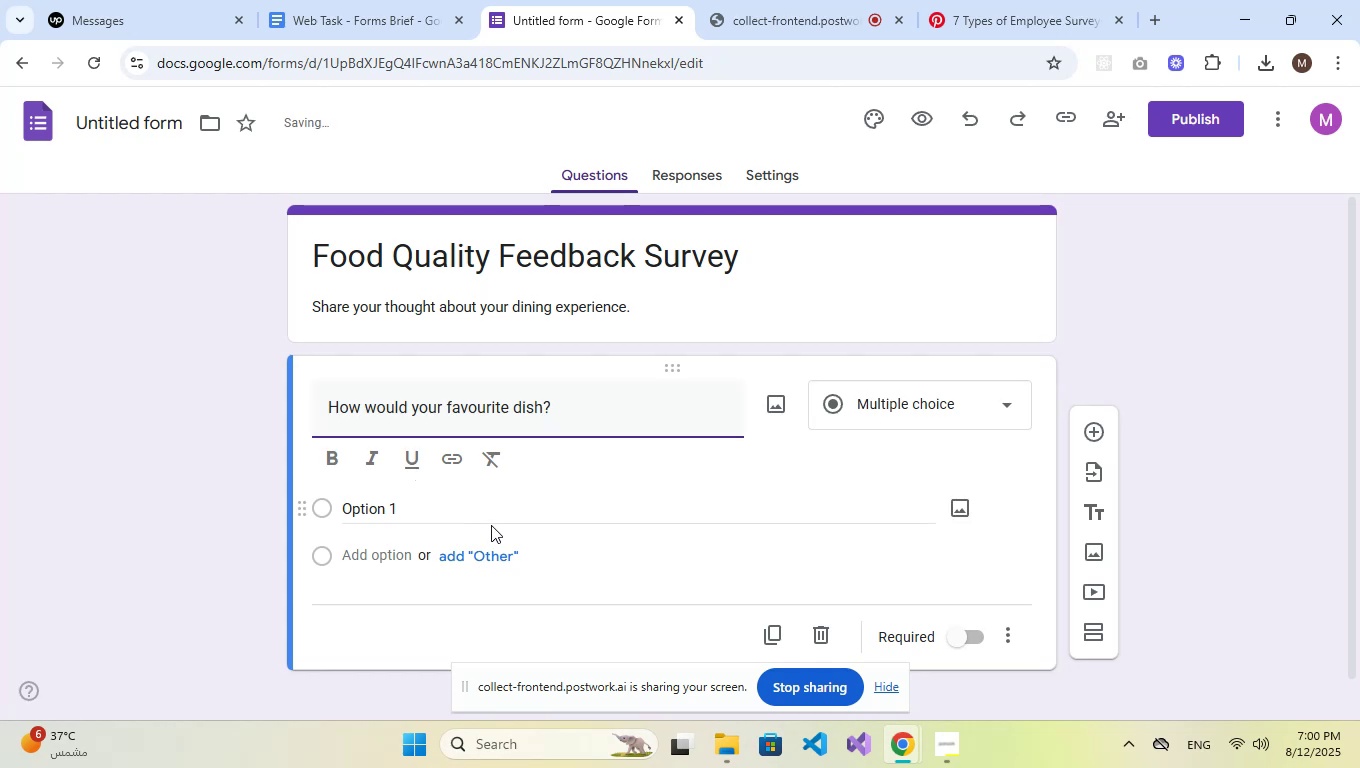 
left_click([369, 503])
 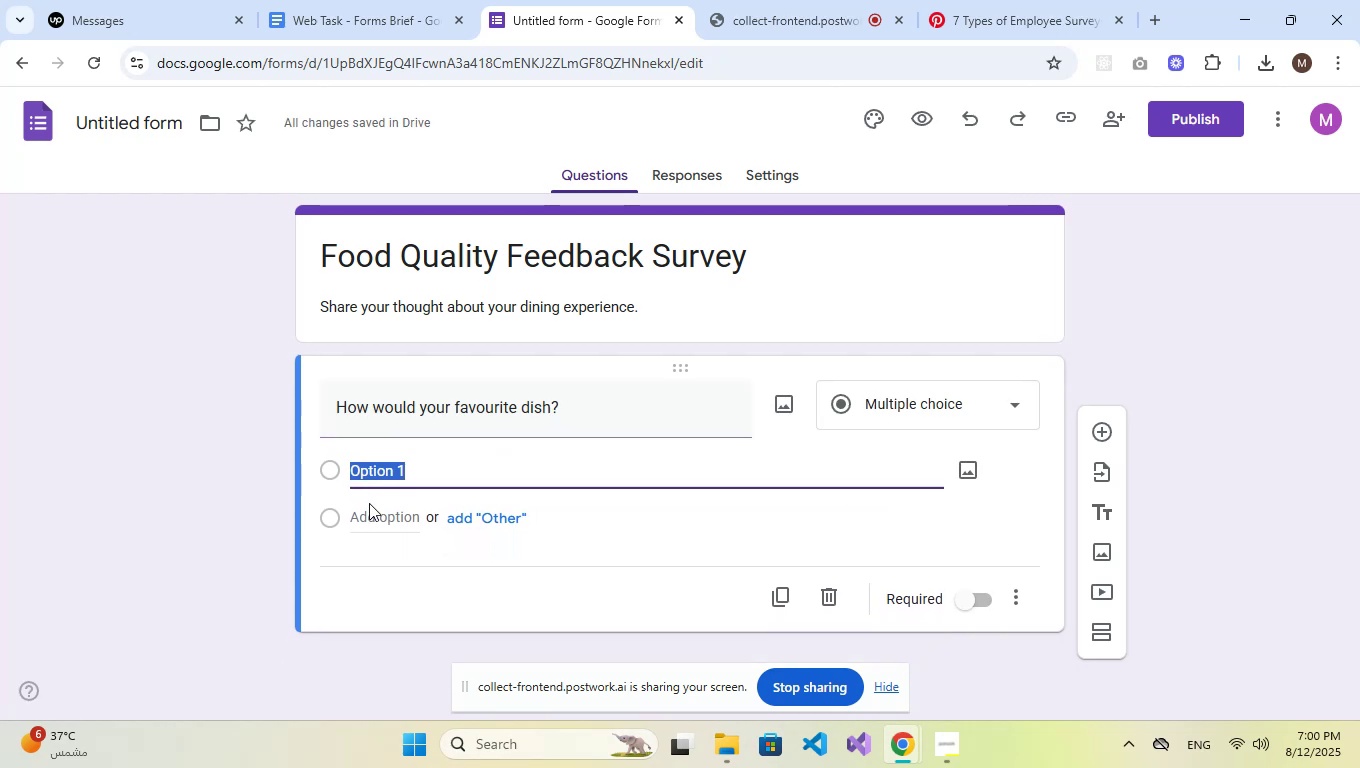 
type(Excellent )
key(Backspace)
 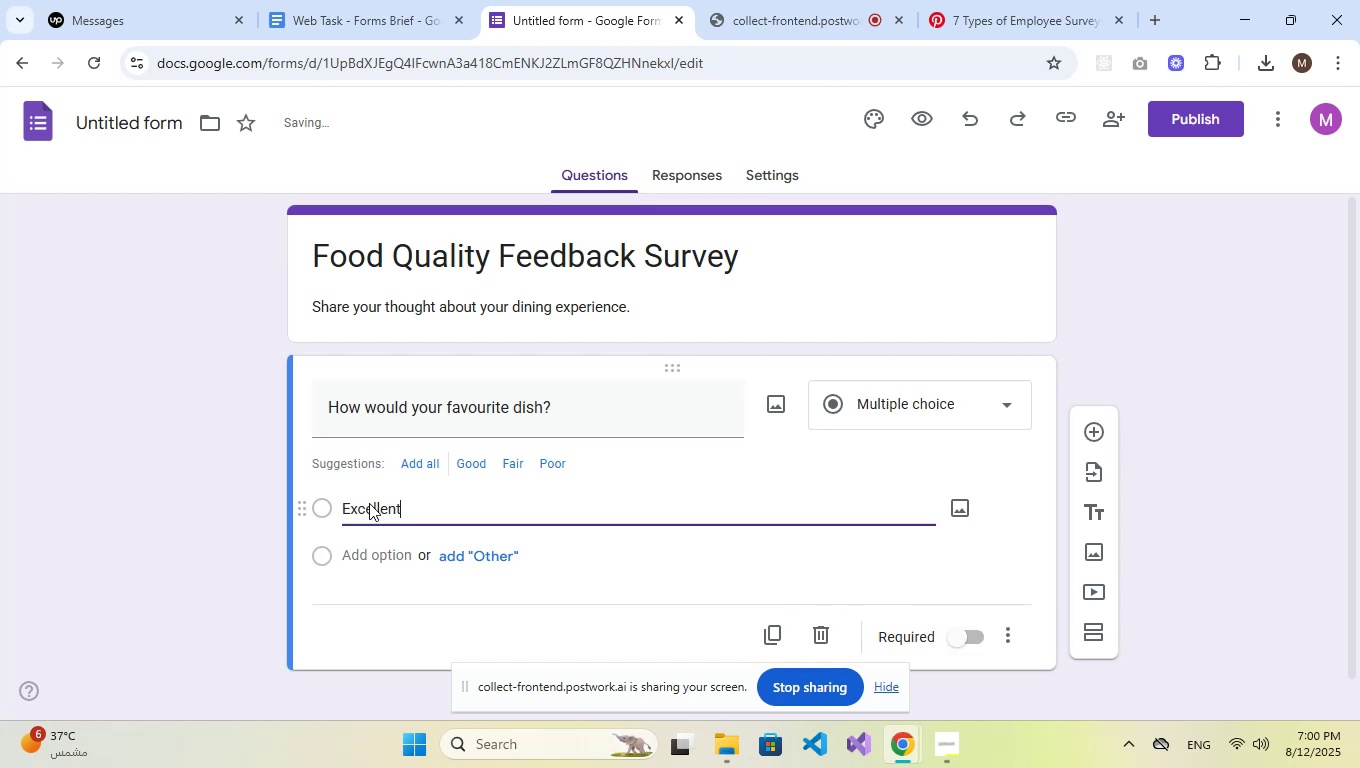 
key(Enter)
 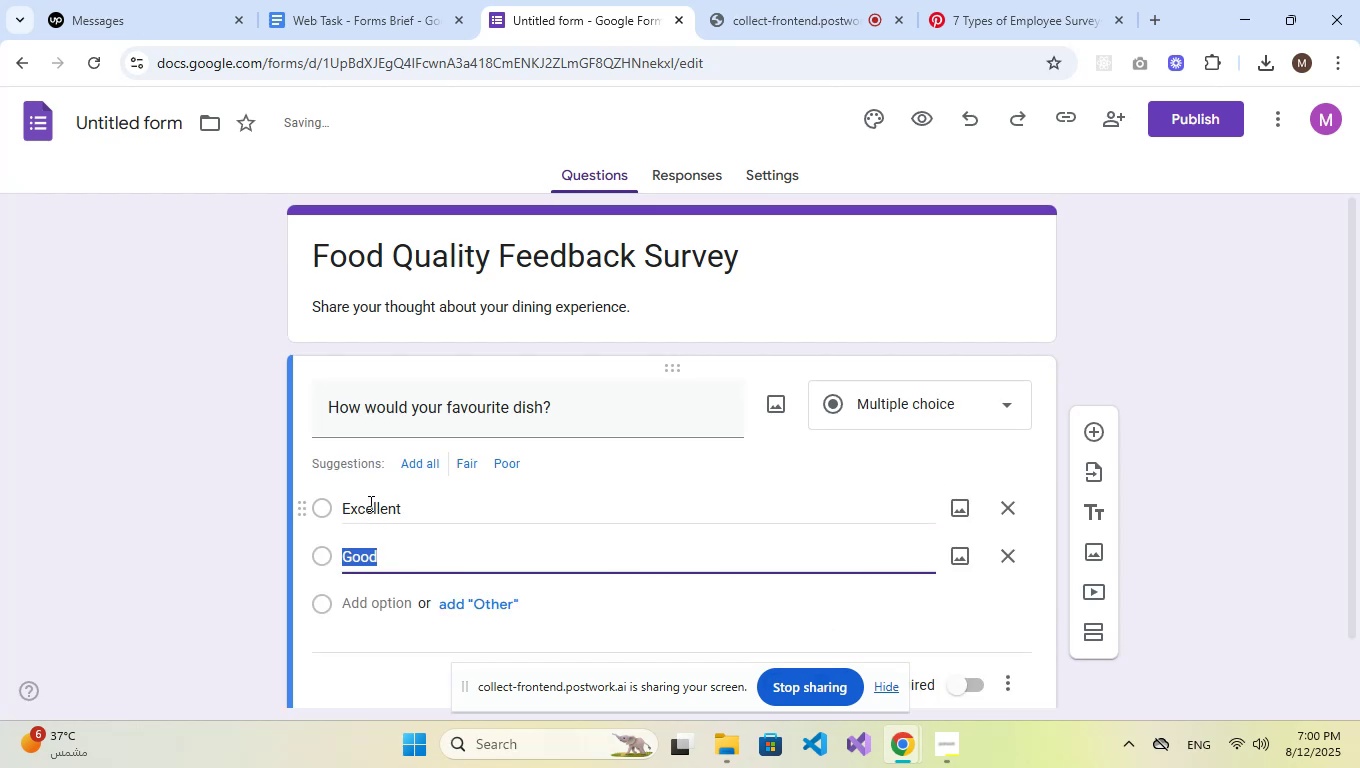 
key(Enter)
 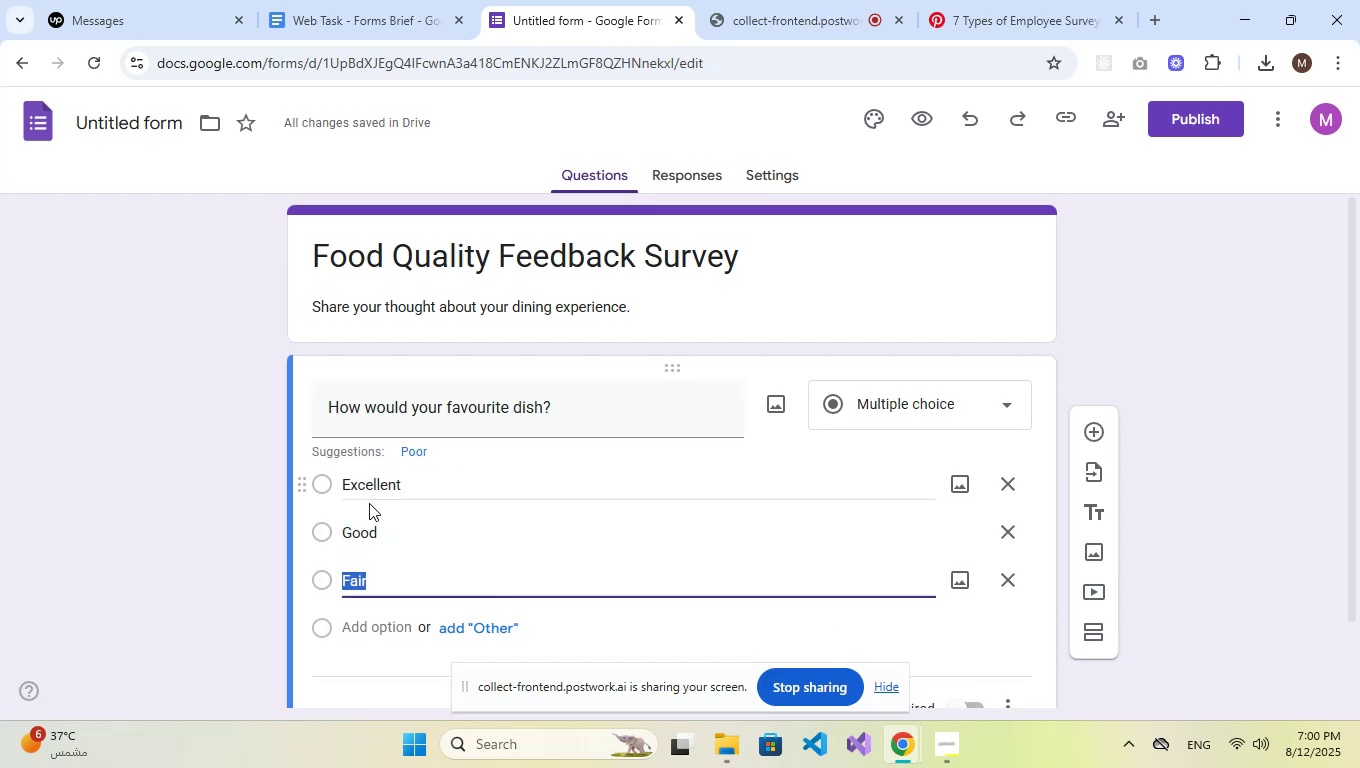 
wait(5.59)
 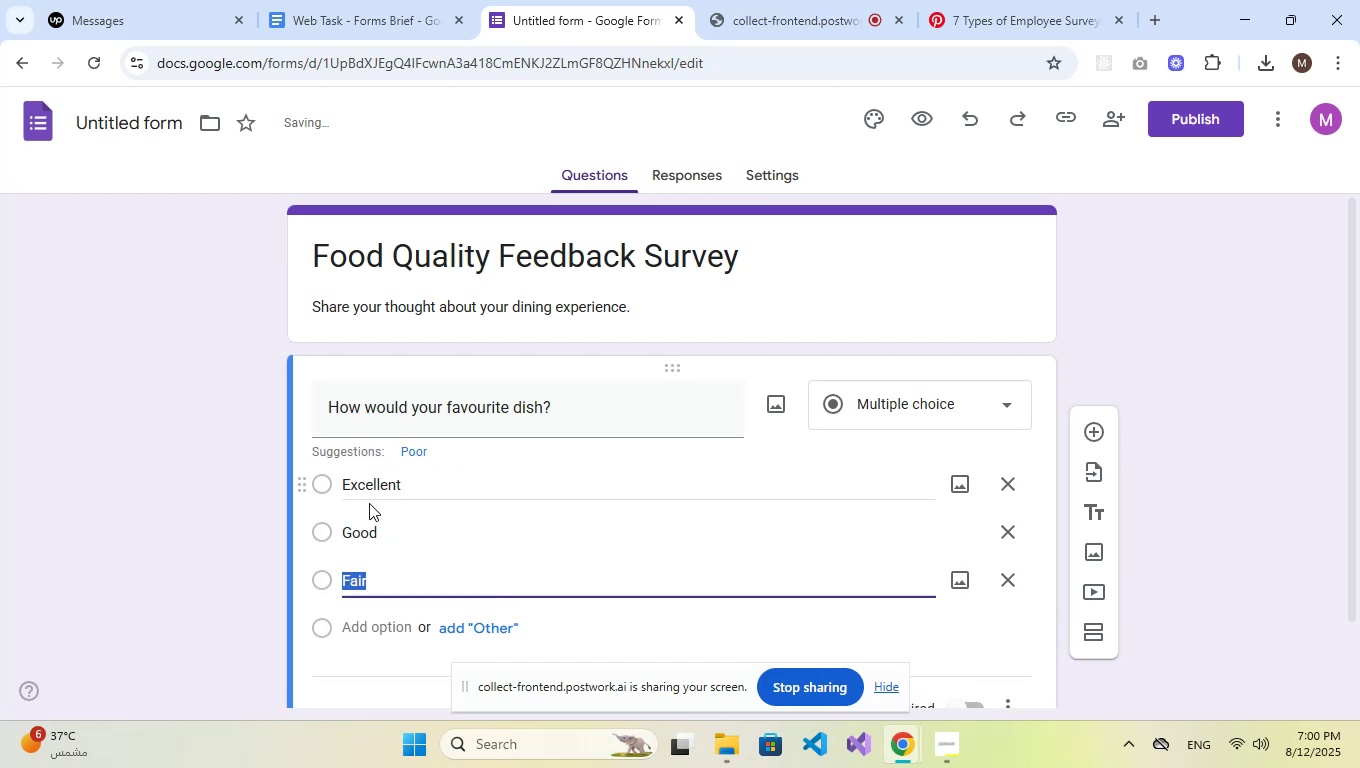 
type(a)
key(Backspace)
type(a)
key(Backspace)
type(Average)
 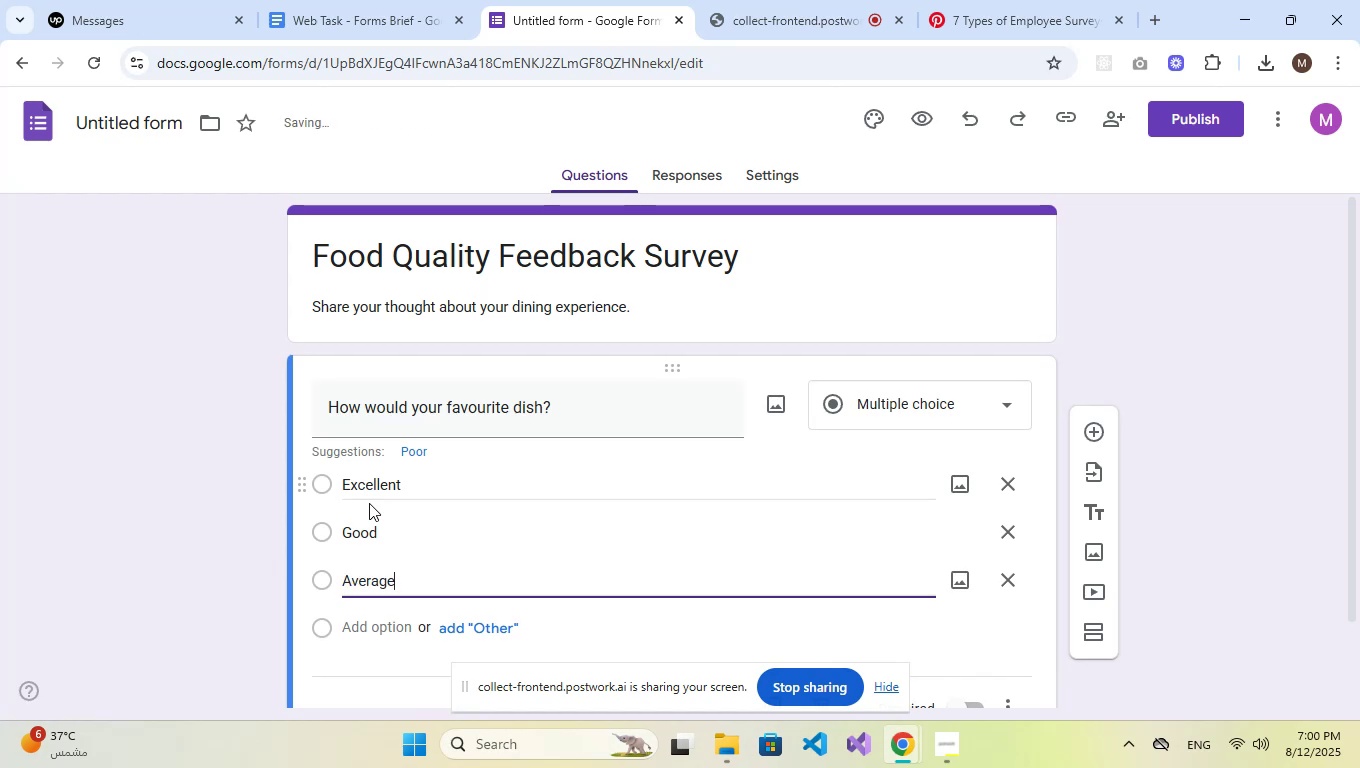 
key(Enter)
 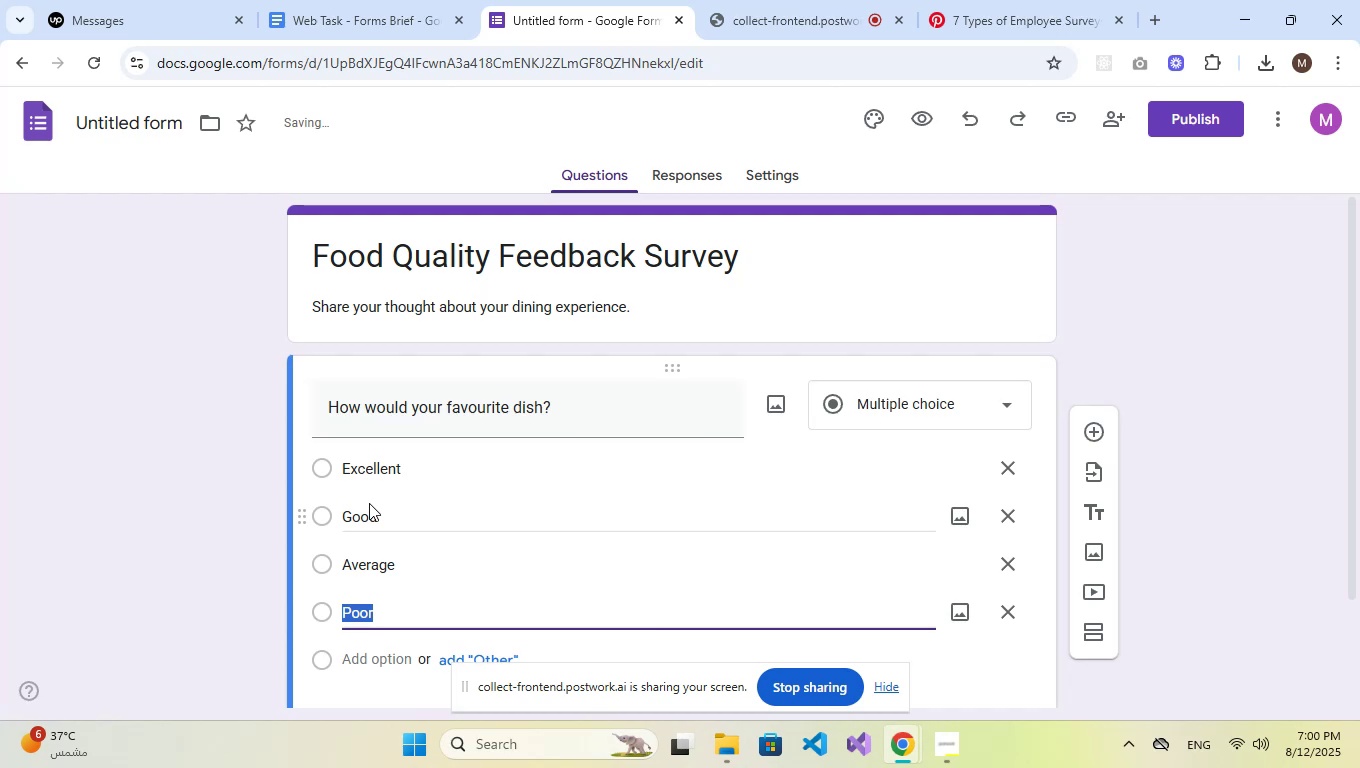 
type(Poor)
 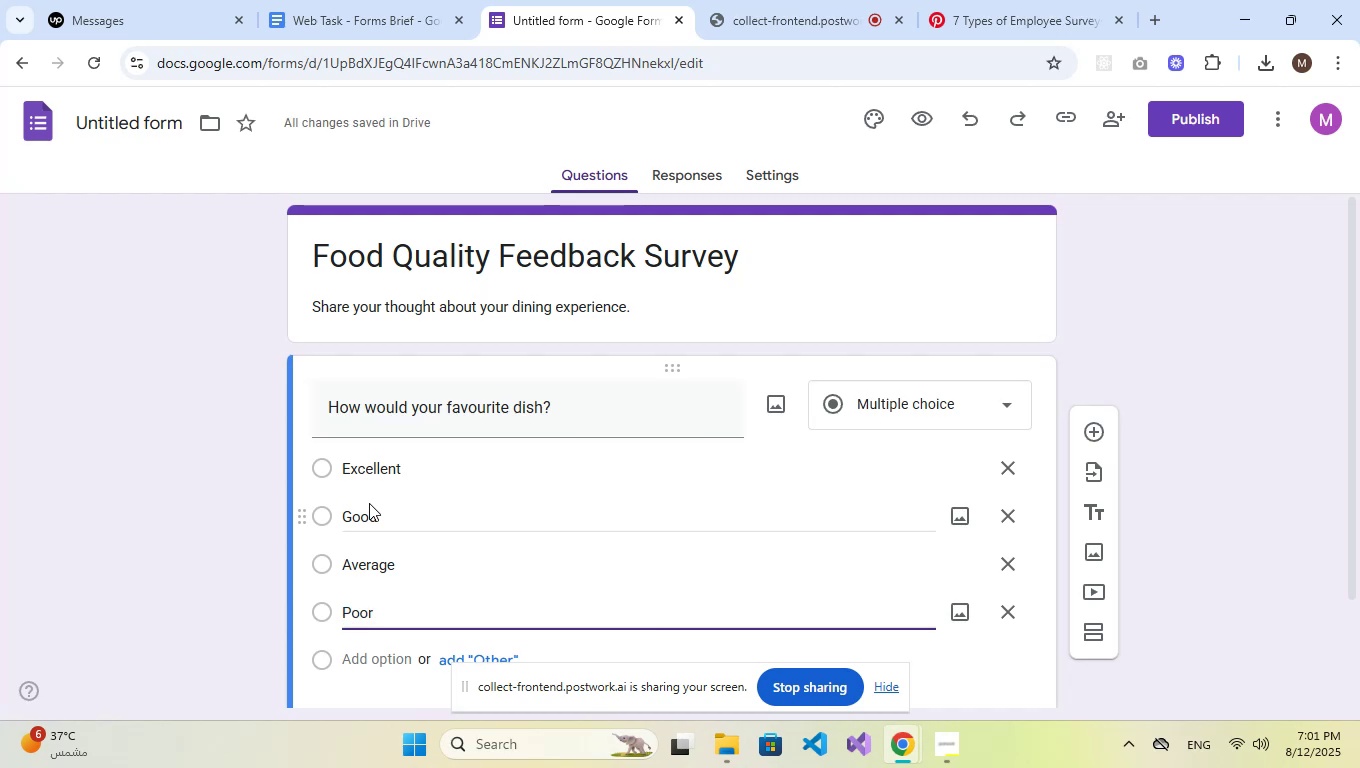 
scroll: coordinate [696, 514], scroll_direction: down, amount: 3.0
 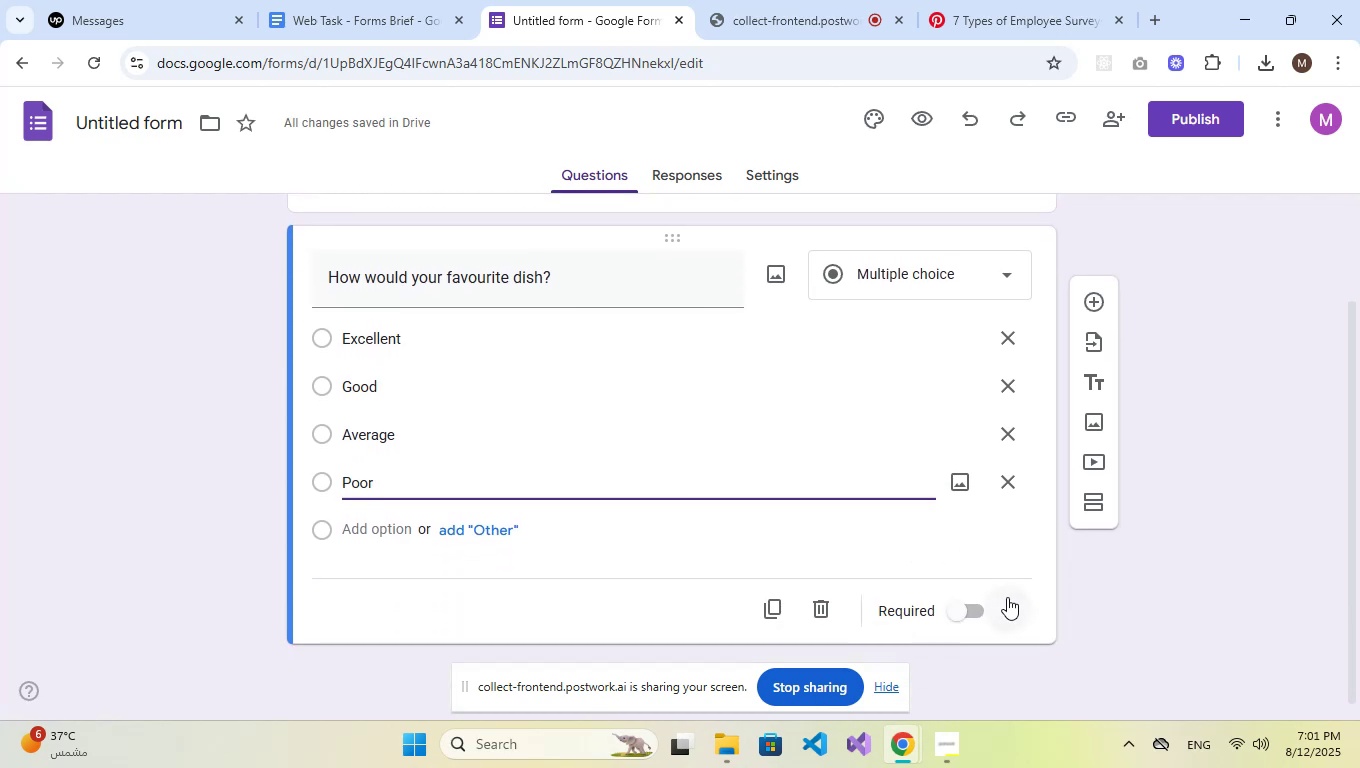 
left_click([979, 608])
 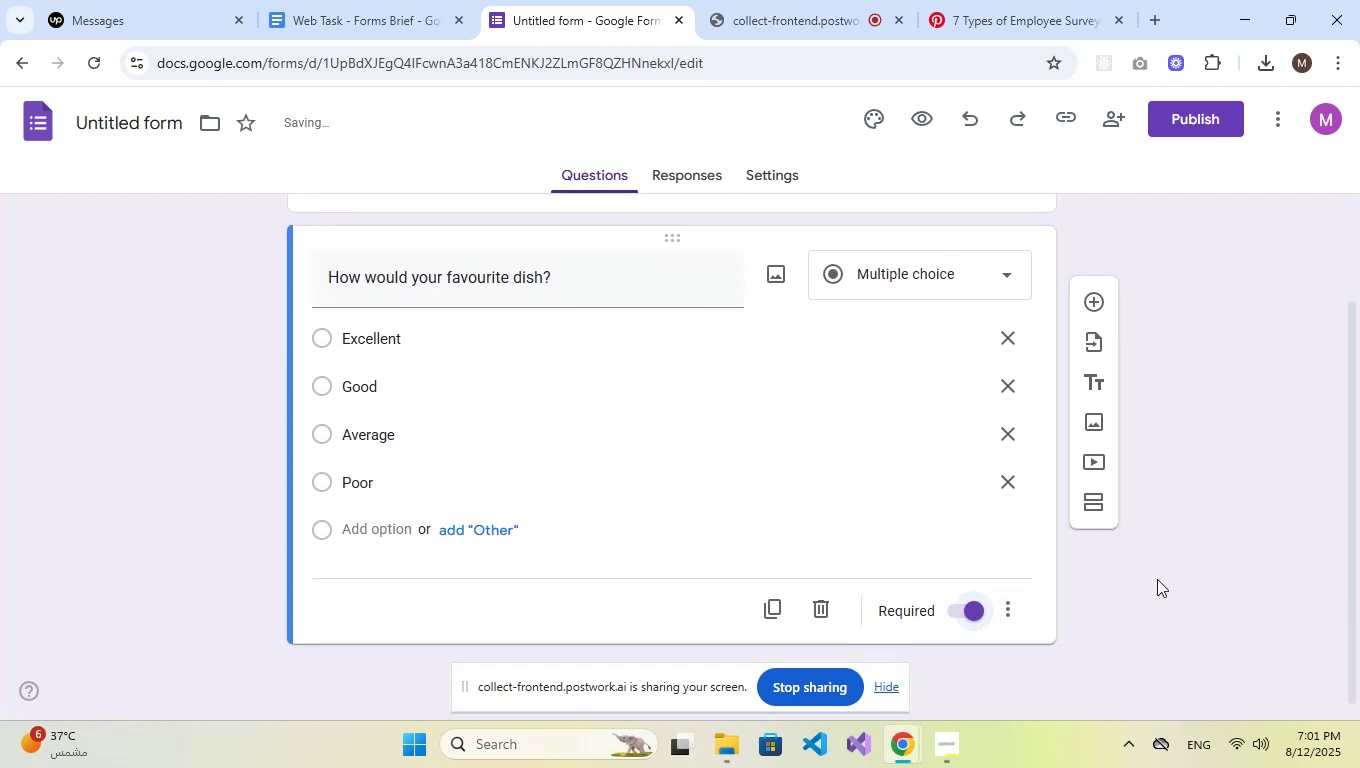 
left_click([1160, 562])
 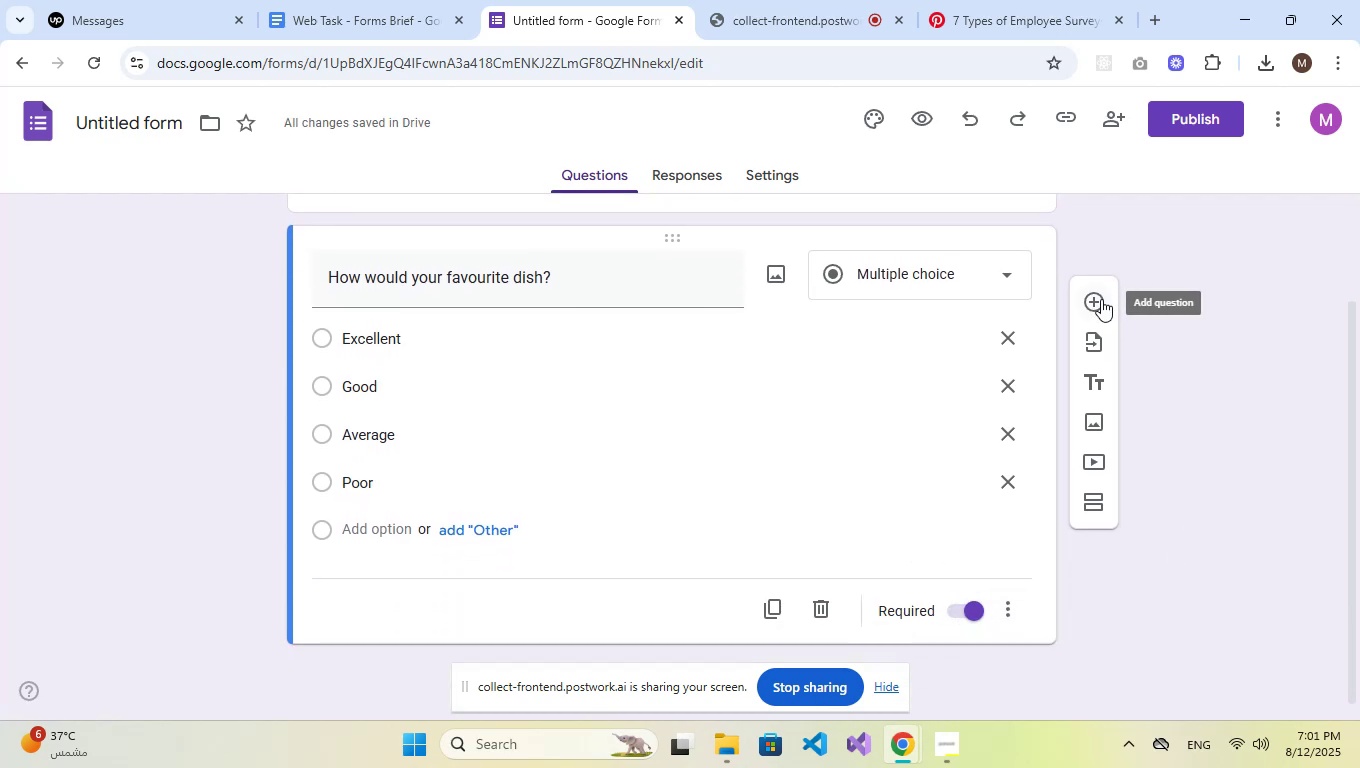 
wait(5.66)
 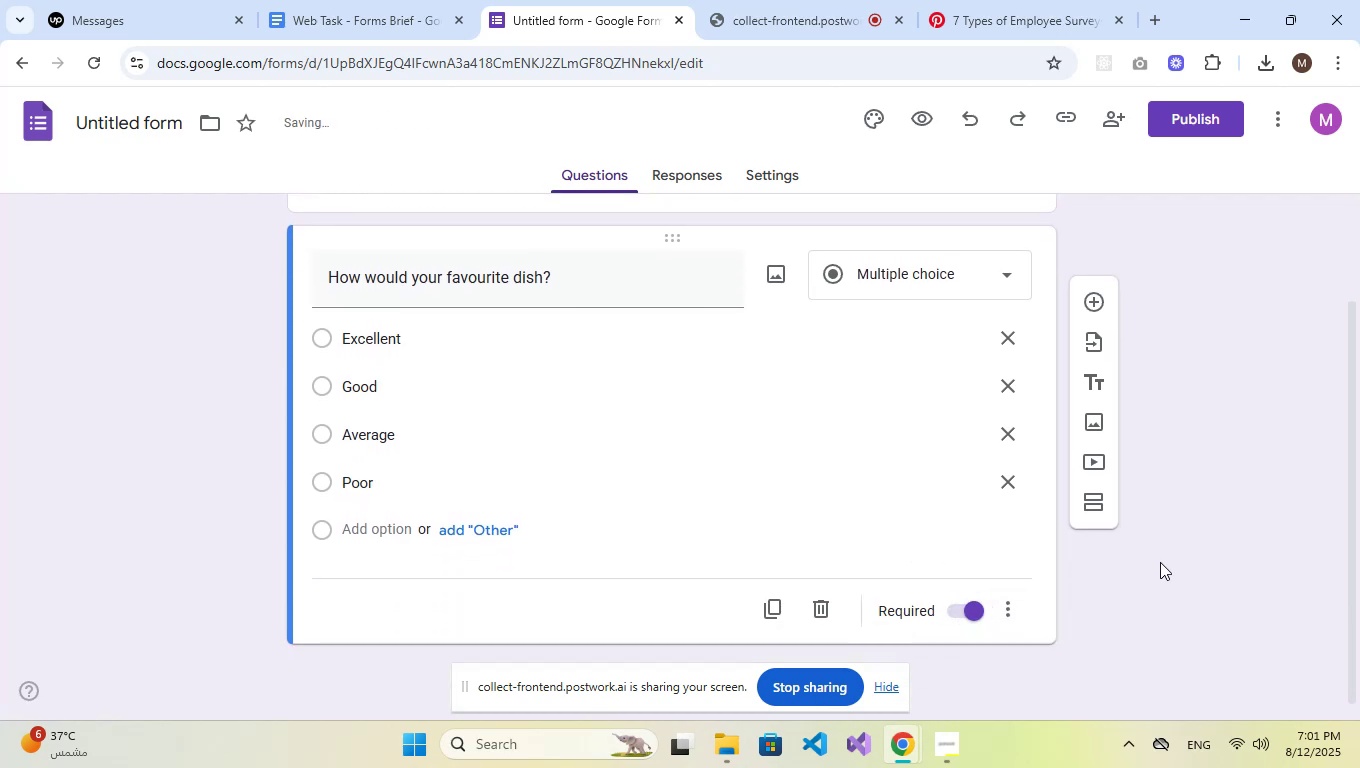 
left_click([1101, 299])
 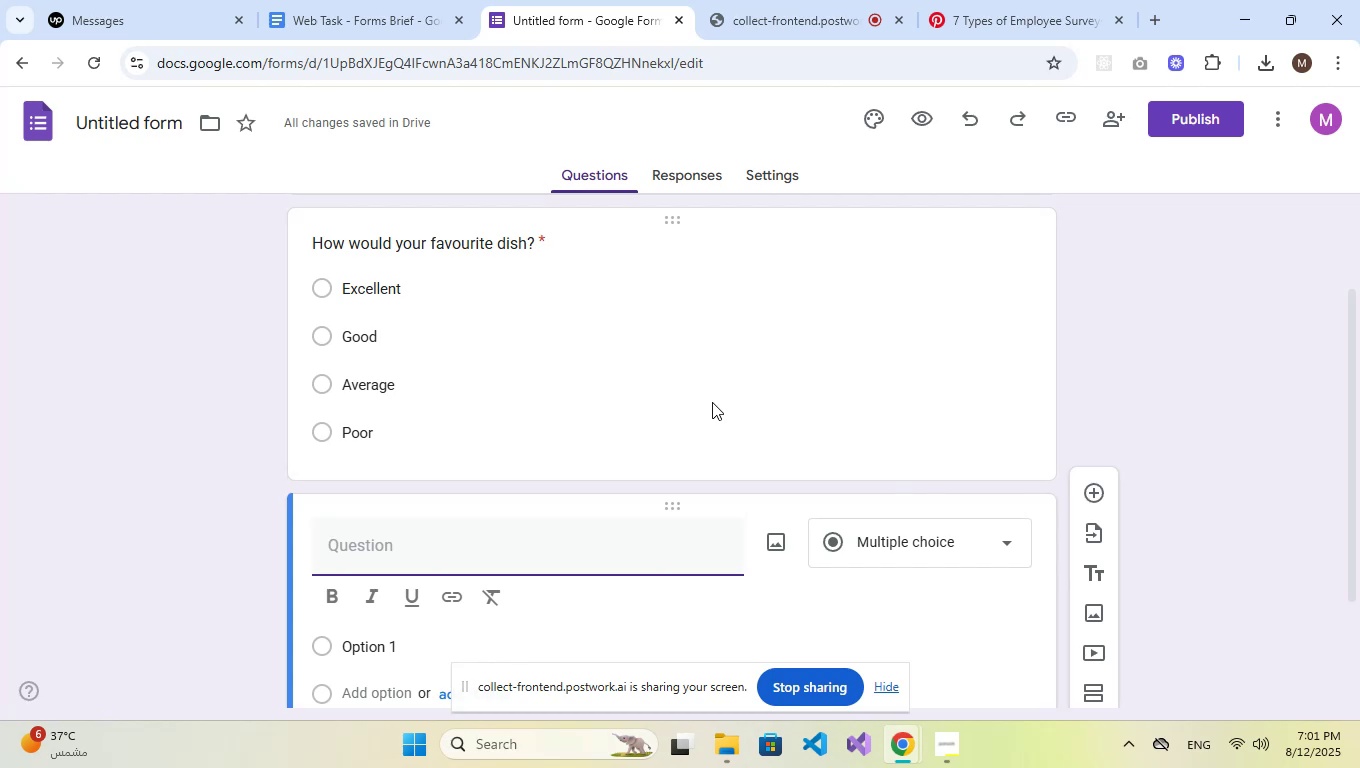 
wait(31.09)
 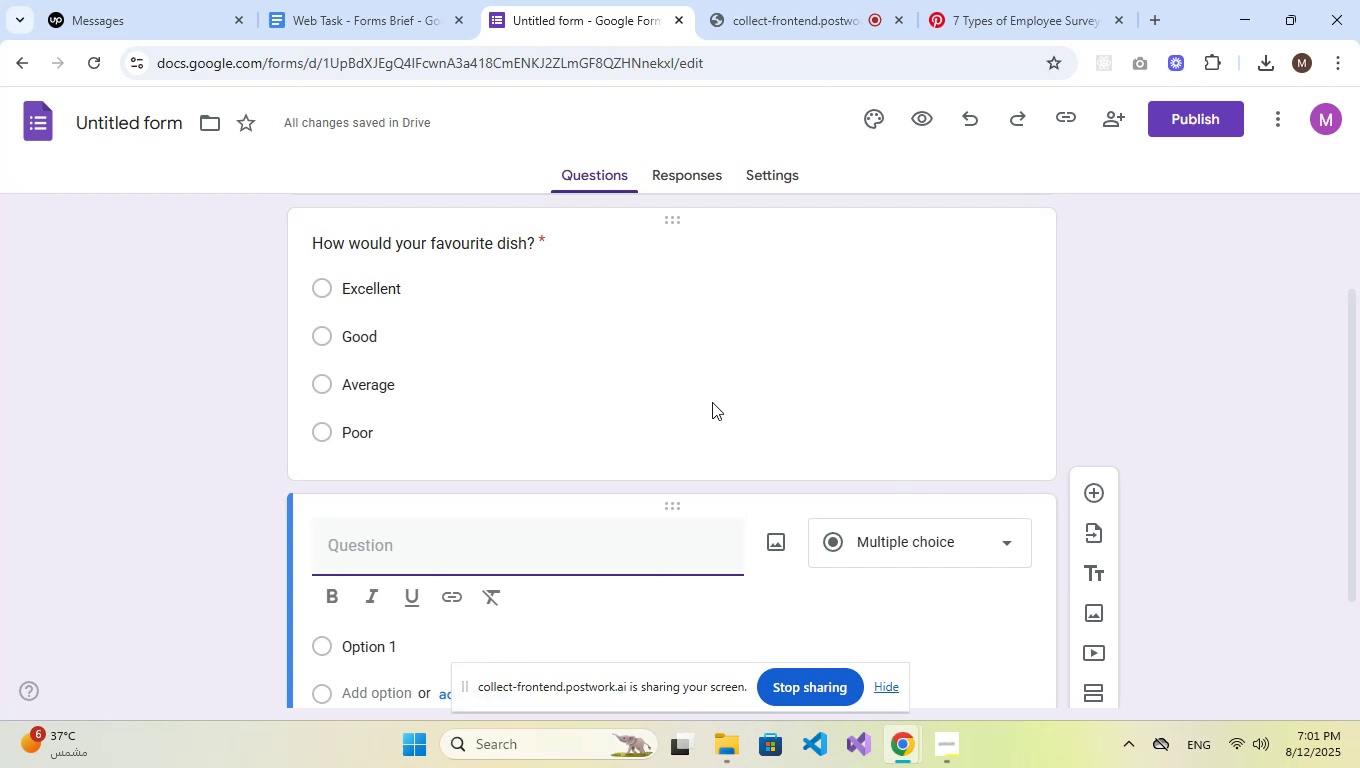 
scroll: coordinate [691, 415], scroll_direction: down, amount: 2.0
 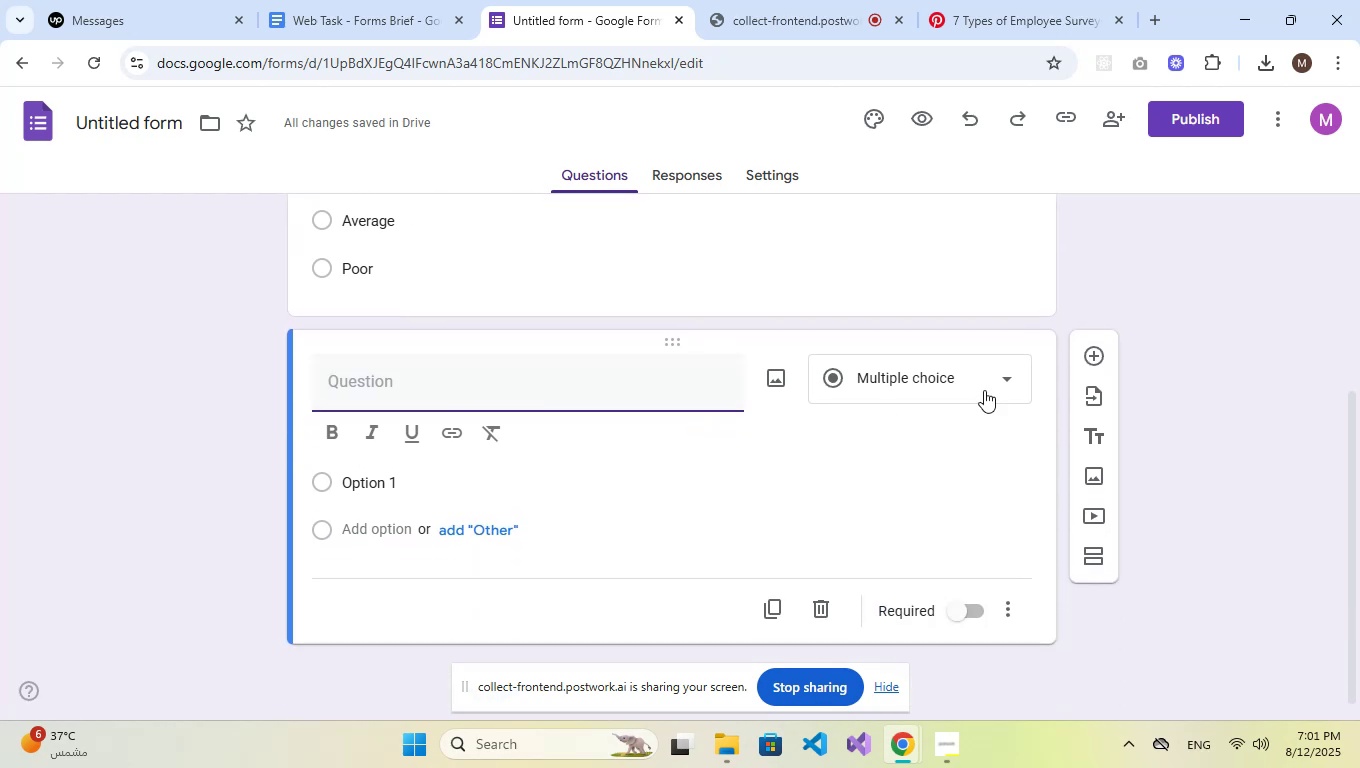 
left_click([975, 375])
 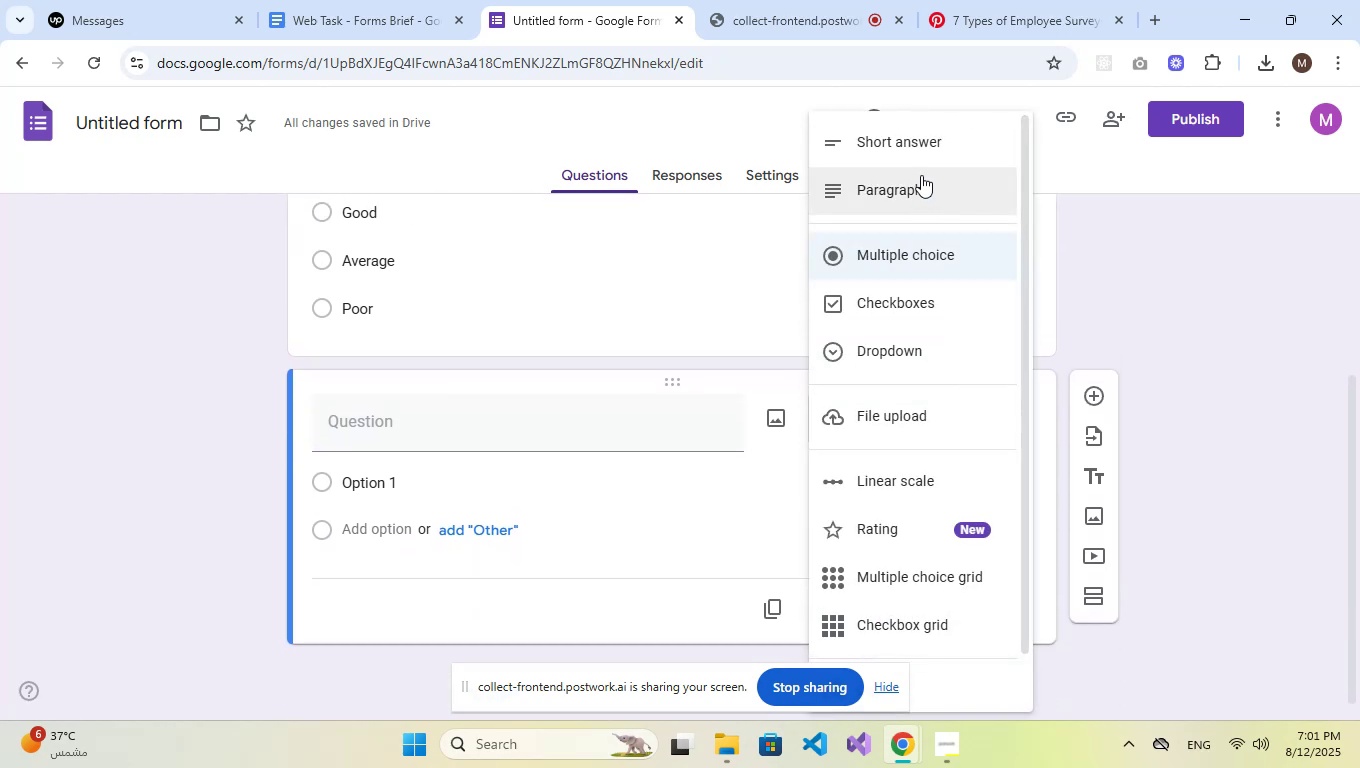 
left_click([929, 148])
 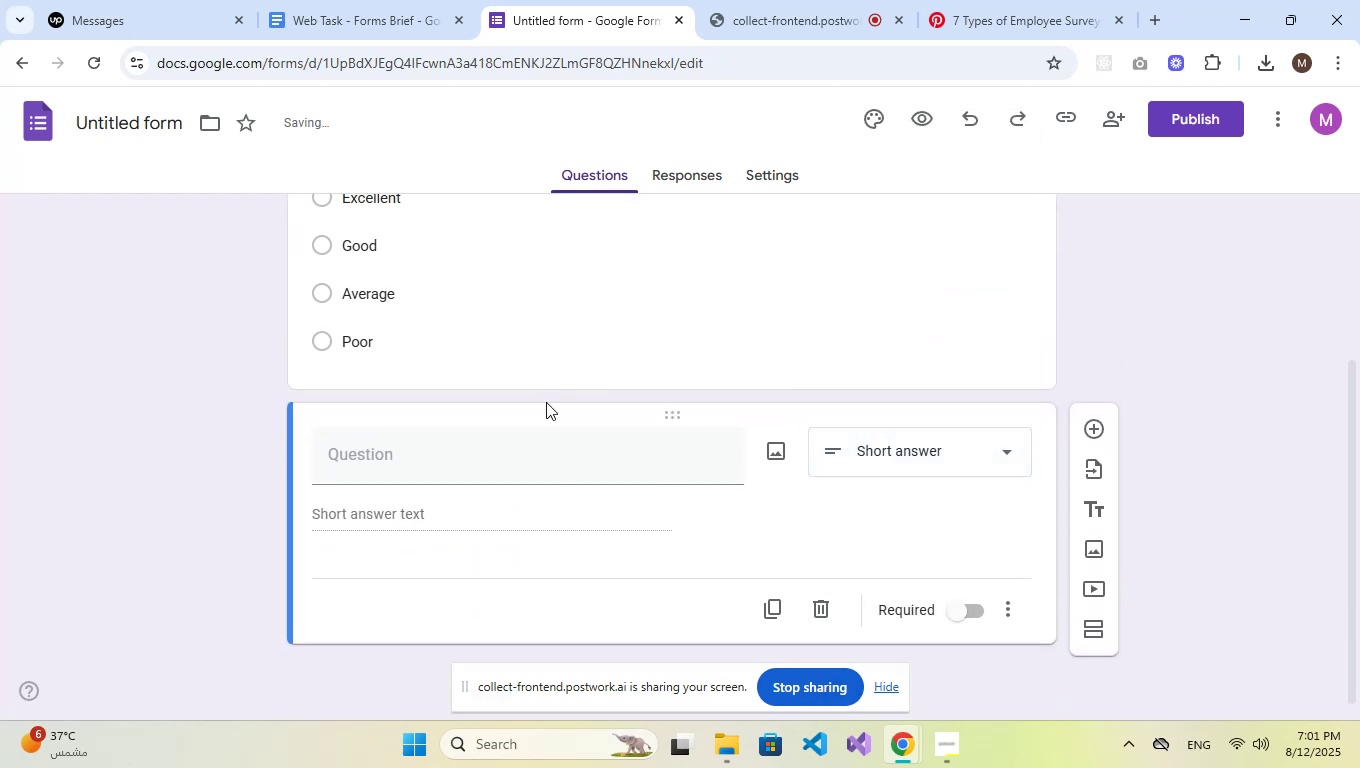 
left_click([518, 446])
 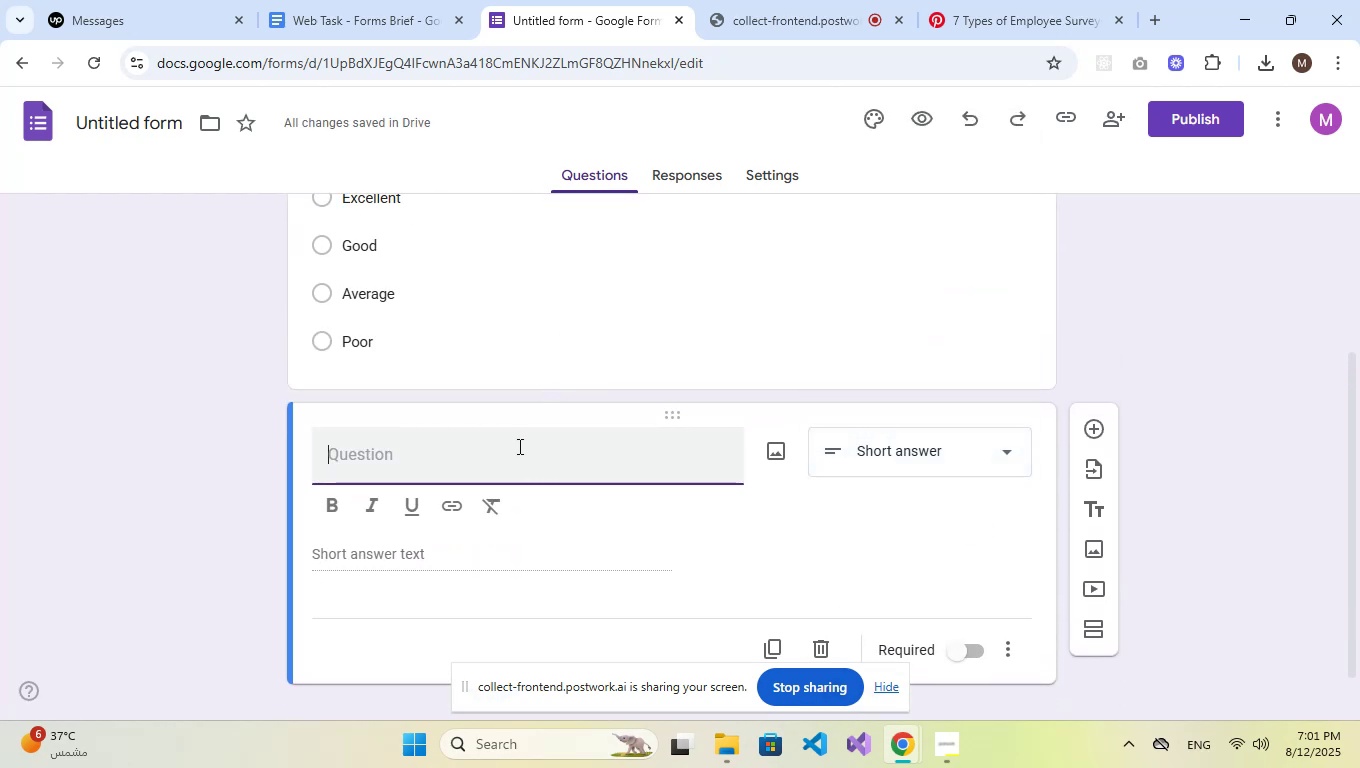 
type(What was your favo)
 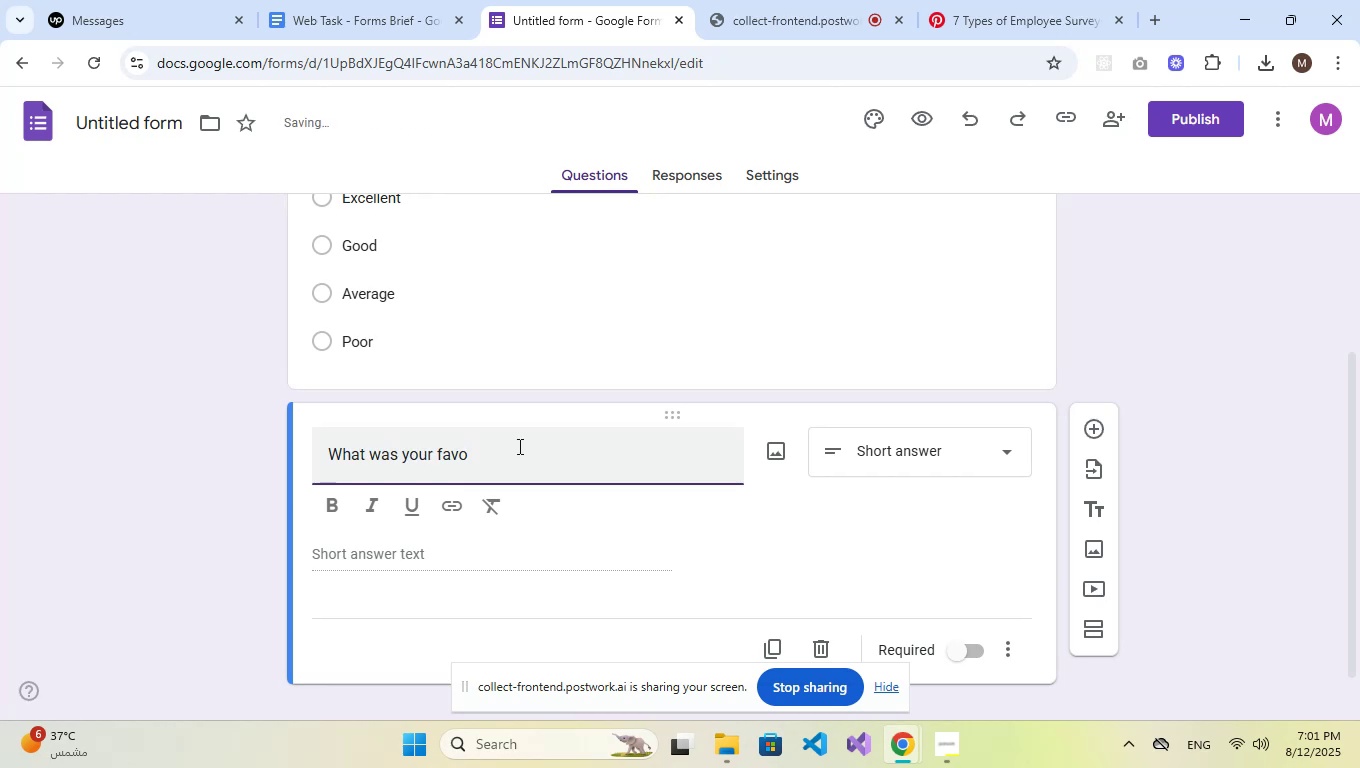 
scroll: coordinate [518, 446], scroll_direction: none, amount: 0.0
 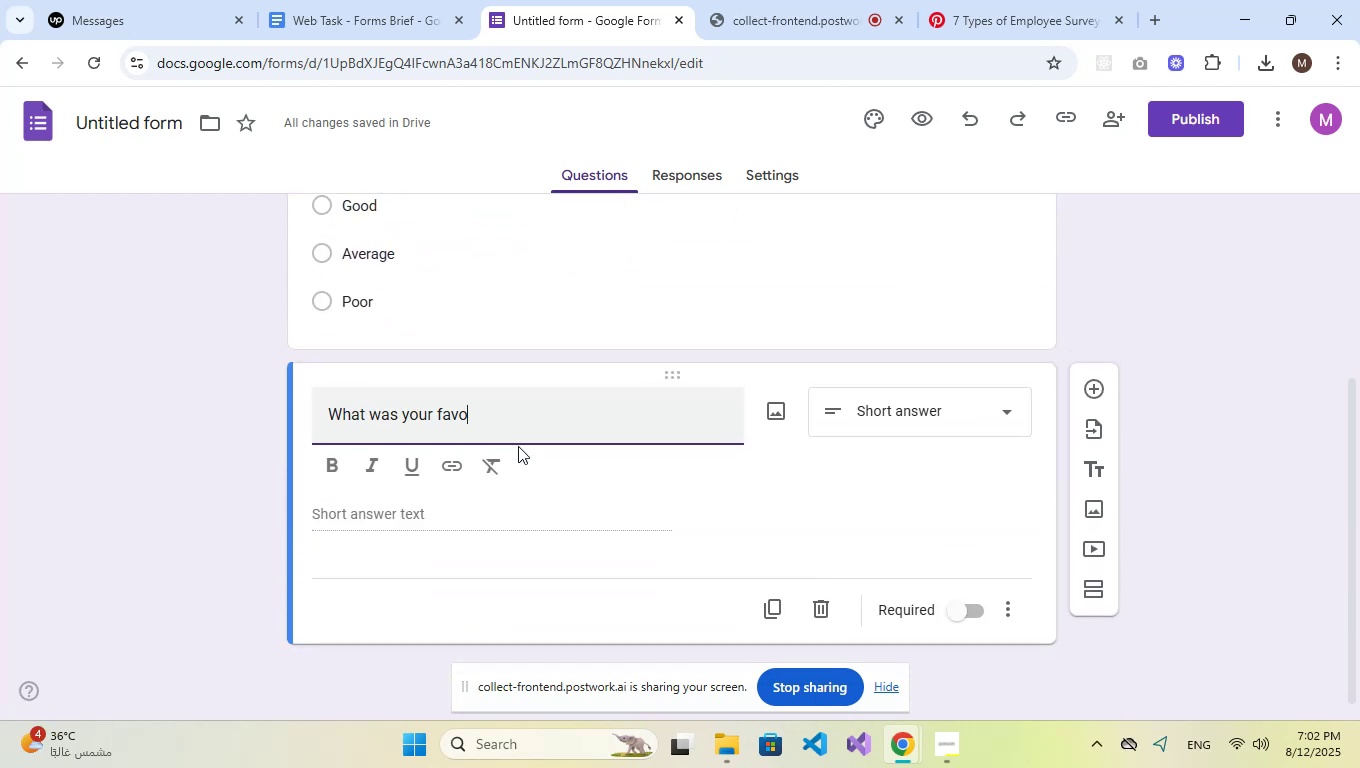 
wait(5.83)
 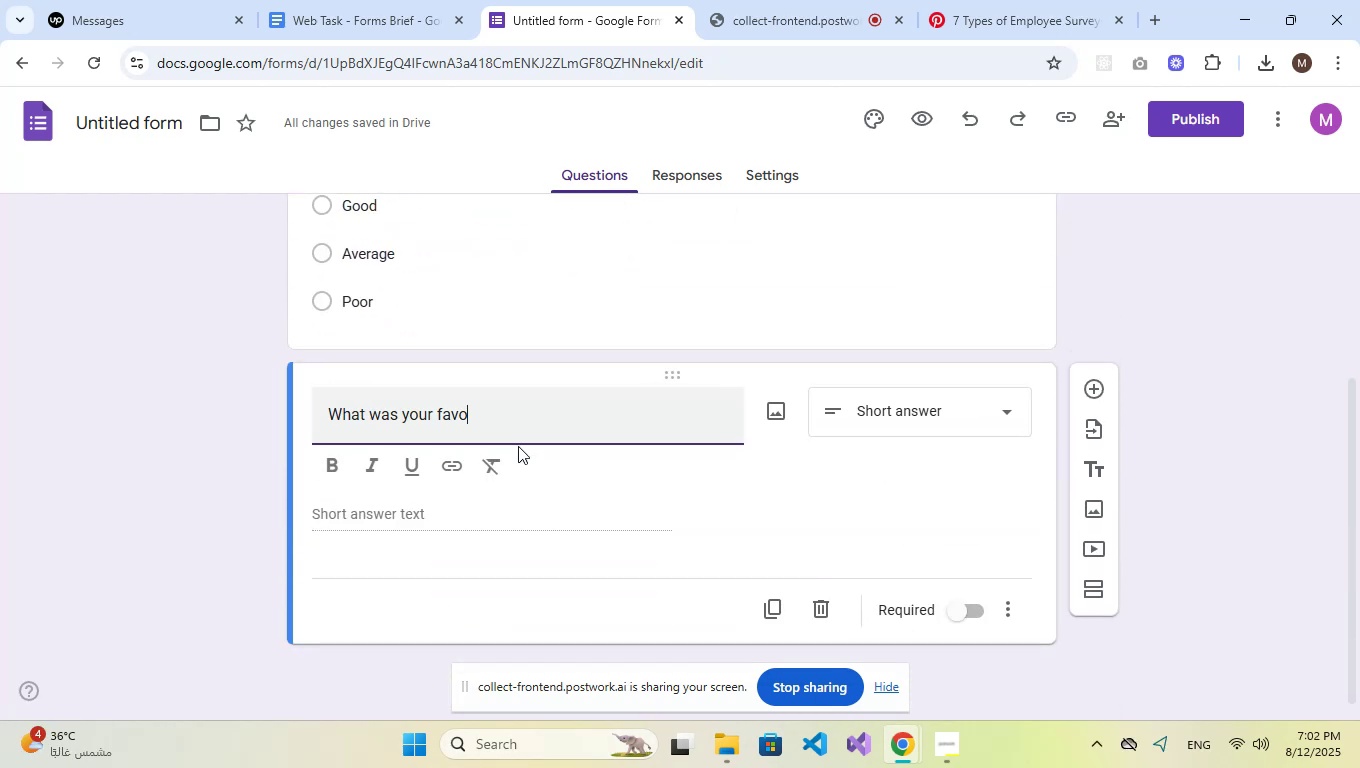 
type(rite dish?)
 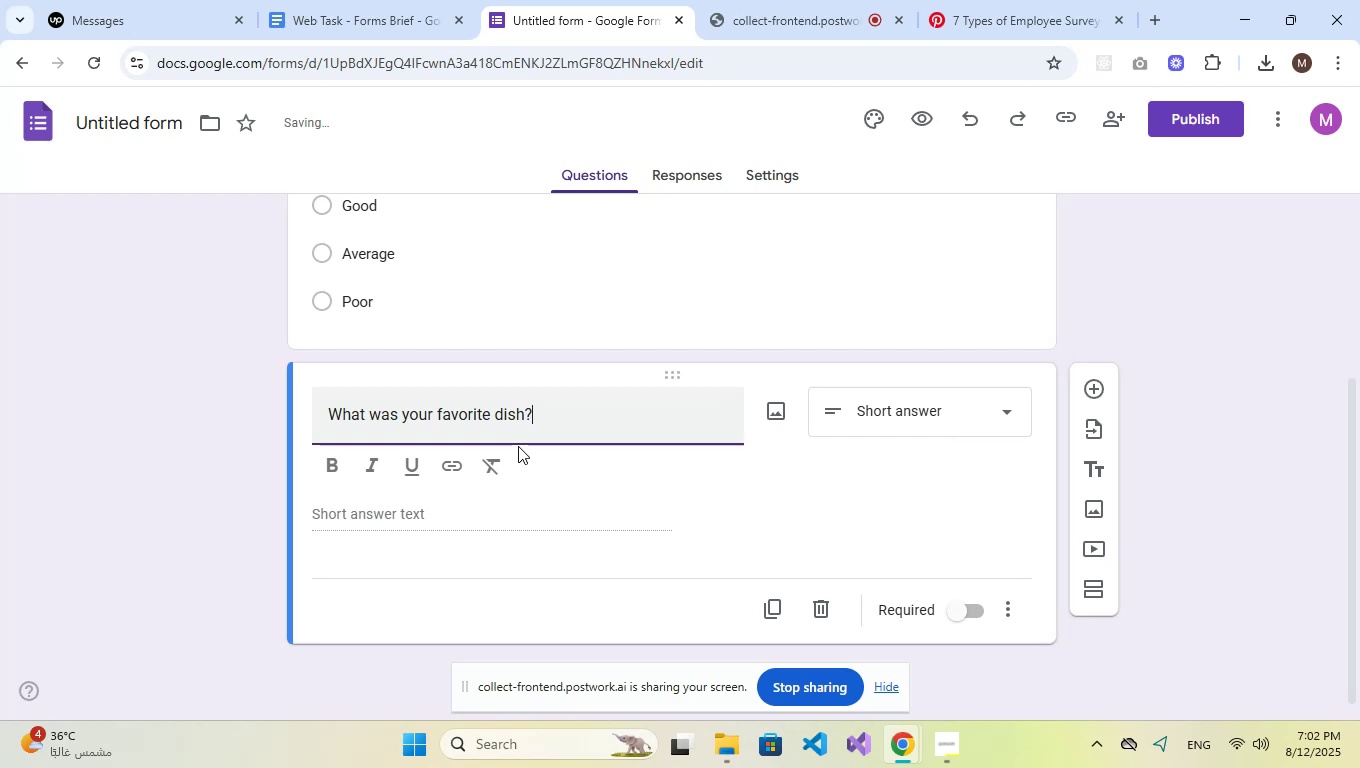 
wait(56.1)
 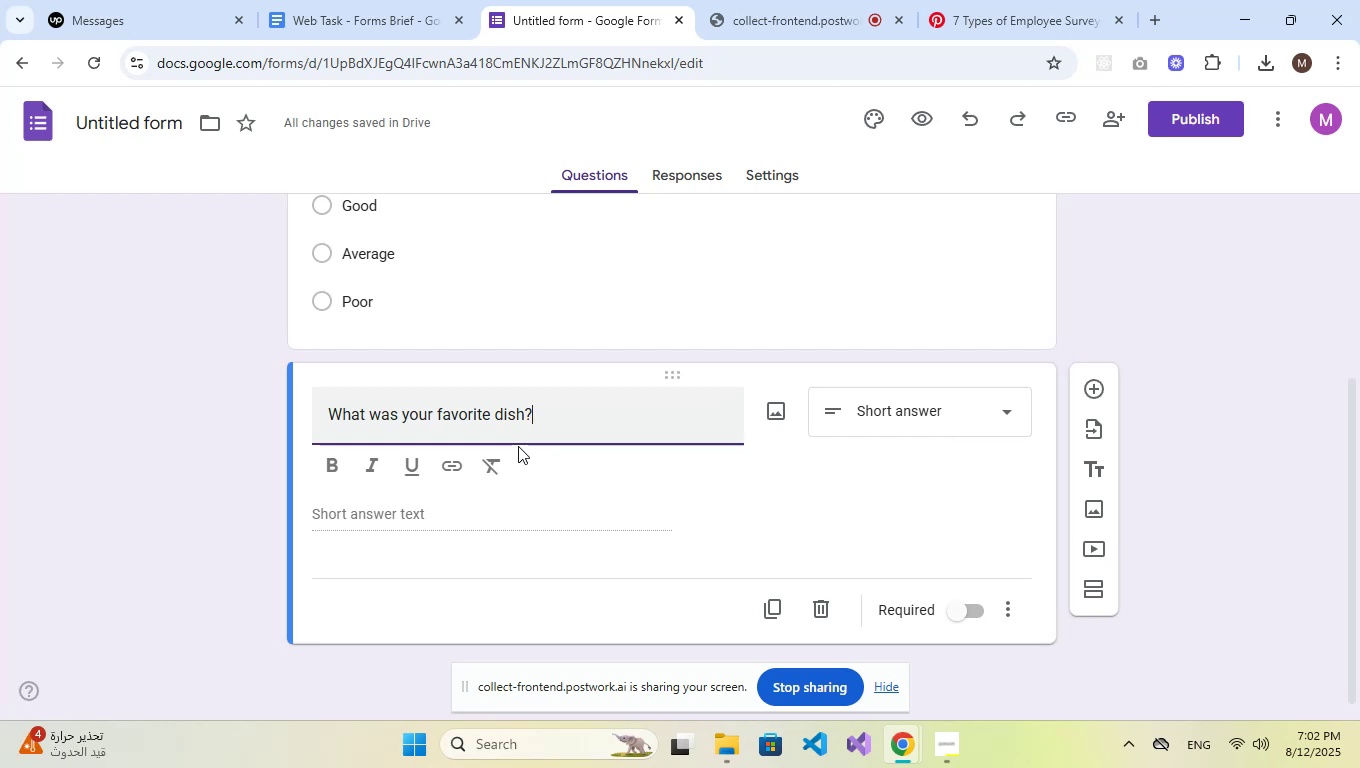 
scroll: coordinate [518, 446], scroll_direction: up, amount: 1.0
 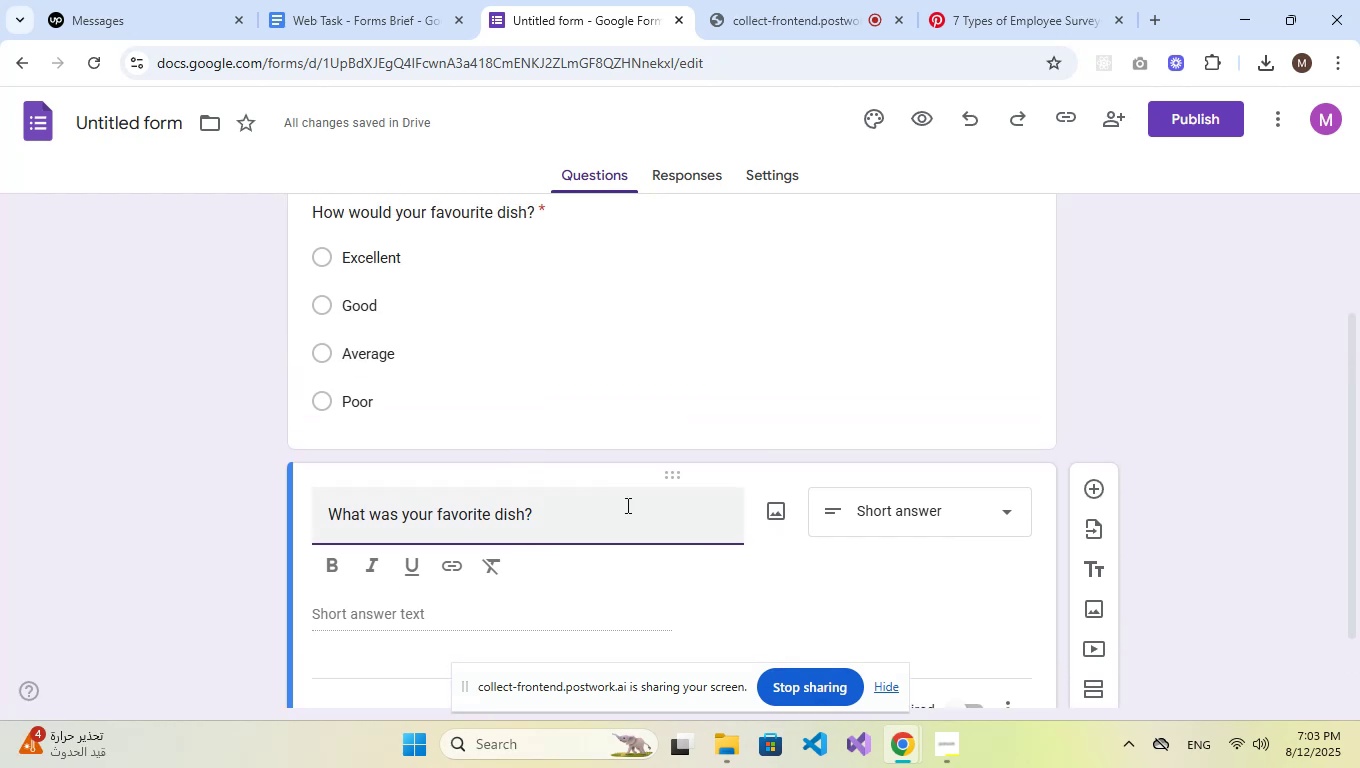 
left_click([608, 529])
 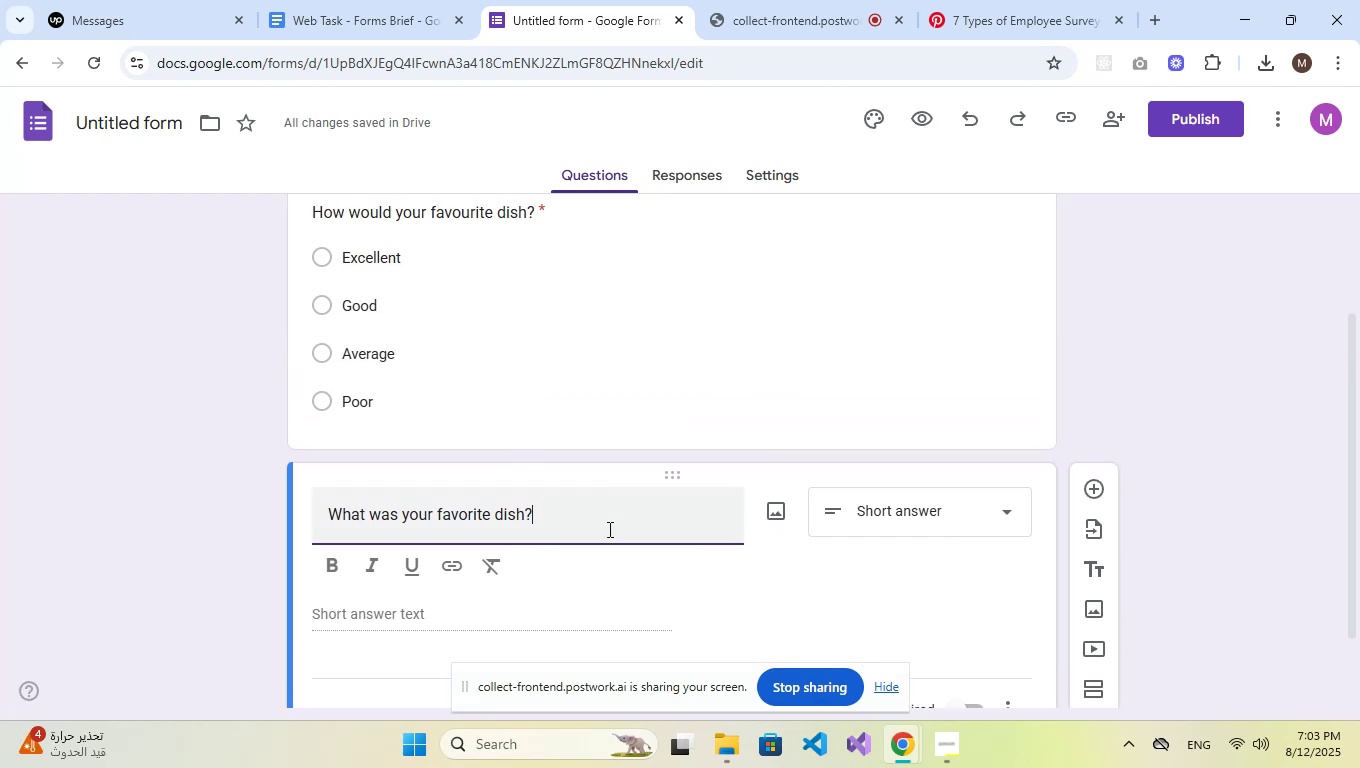 
scroll: coordinate [865, 520], scroll_direction: down, amount: 3.0
 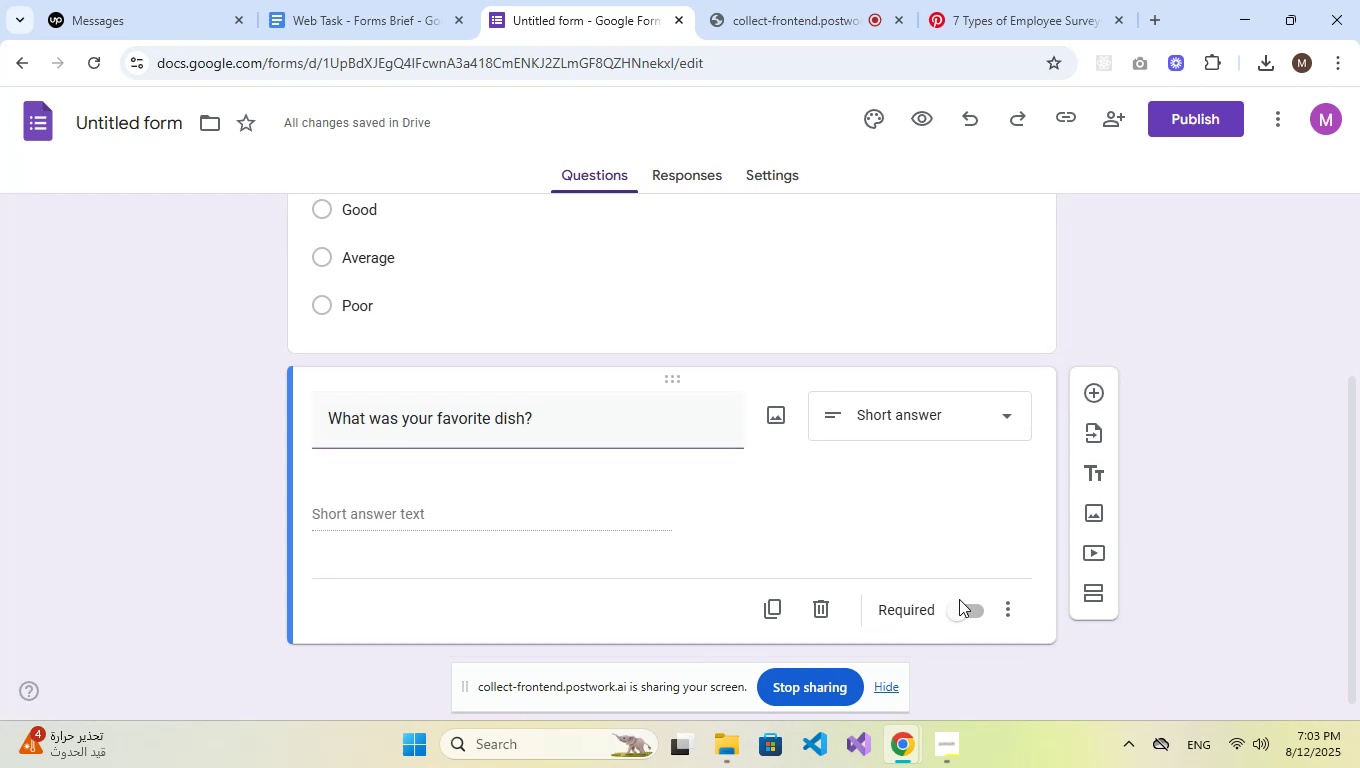 
double_click([964, 609])
 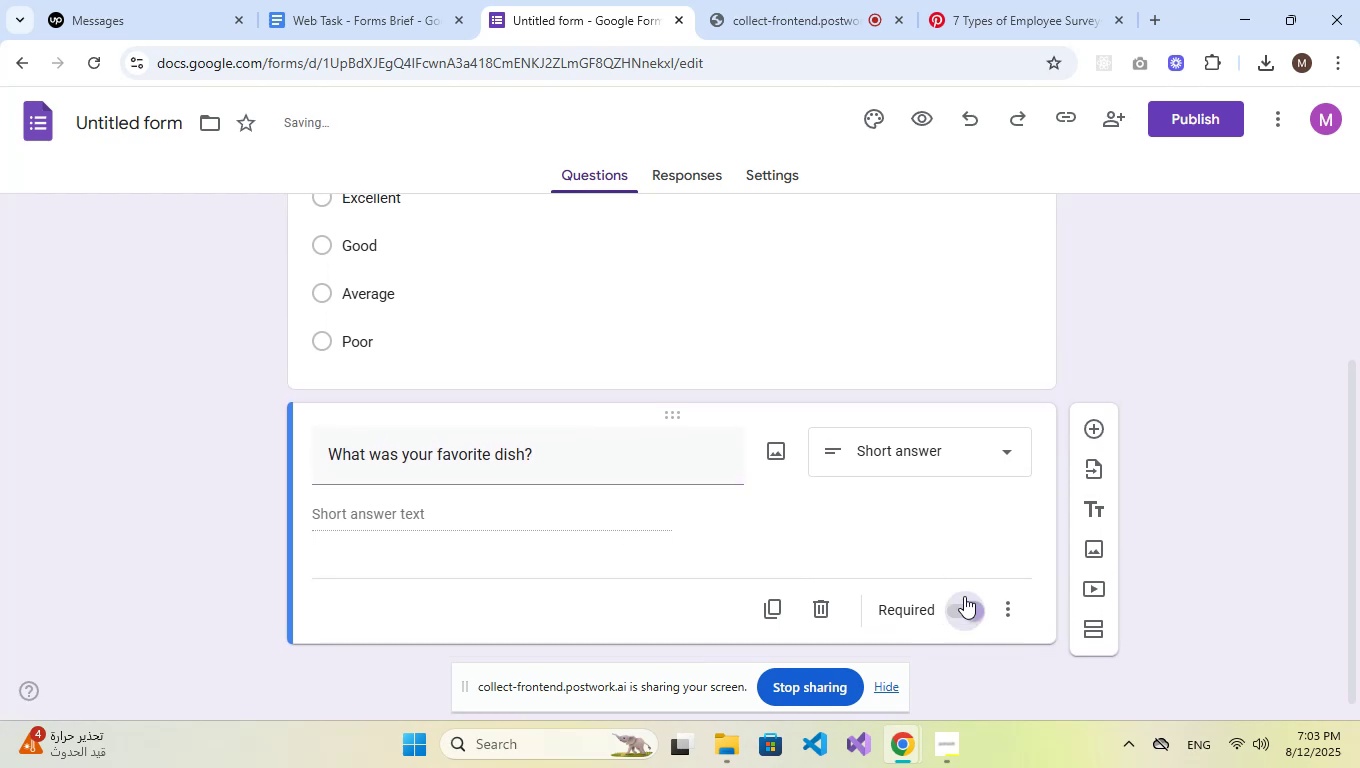 
scroll: coordinate [811, 531], scroll_direction: down, amount: 5.0
 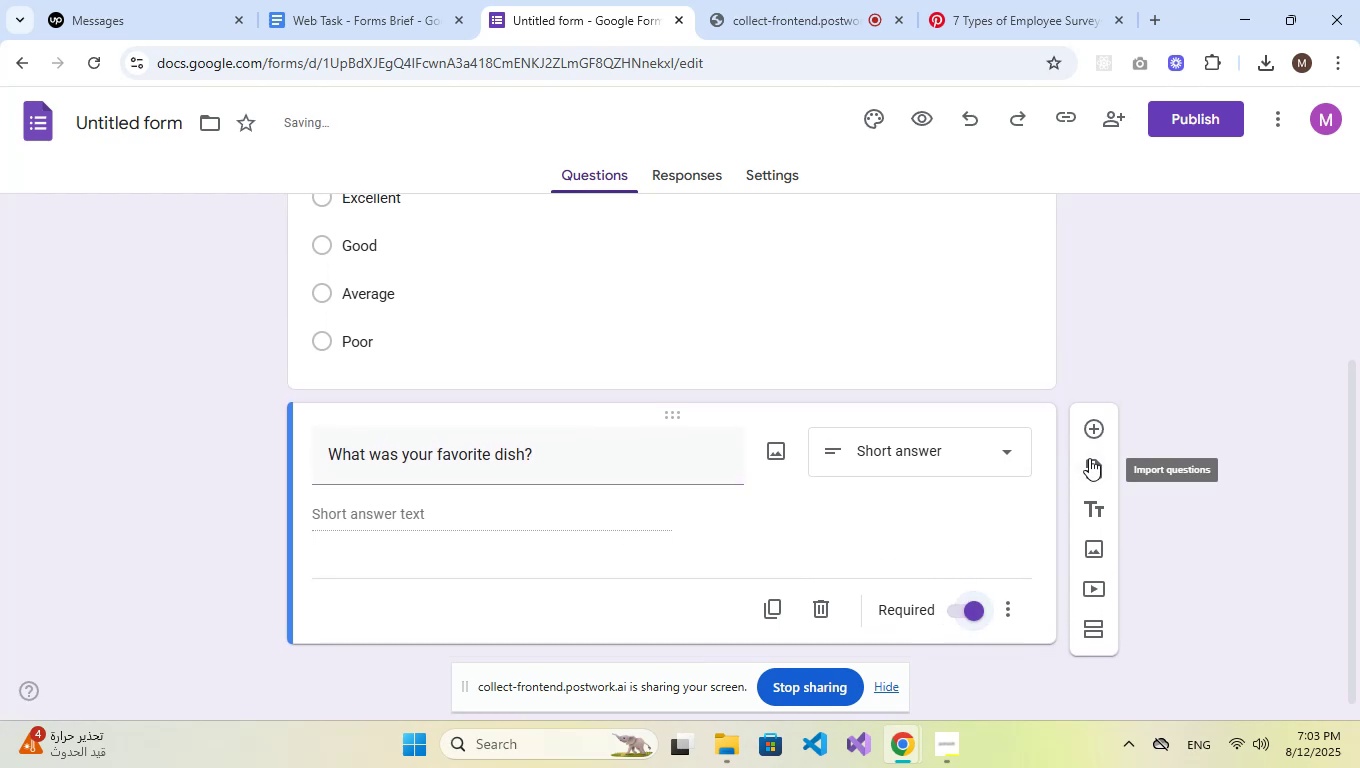 
left_click([1095, 425])
 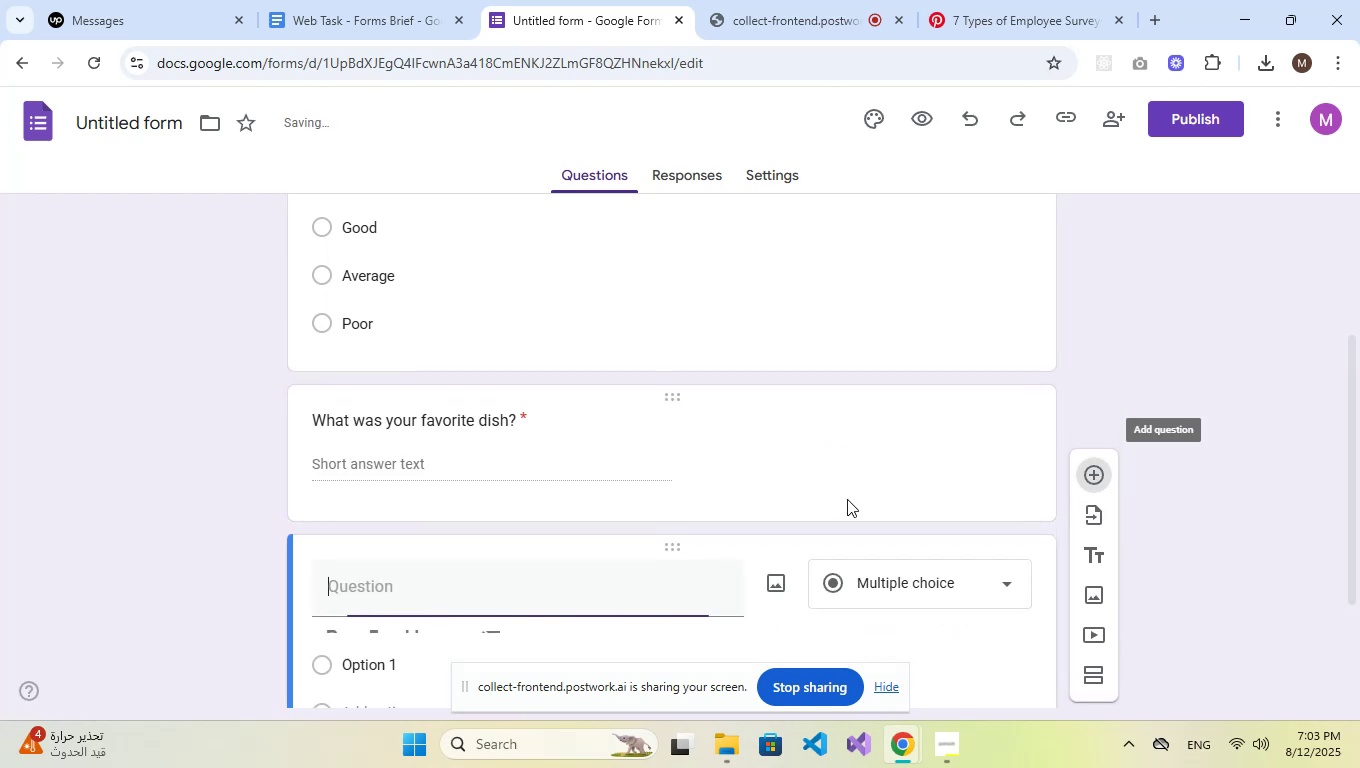 
scroll: coordinate [695, 540], scroll_direction: down, amount: 3.0
 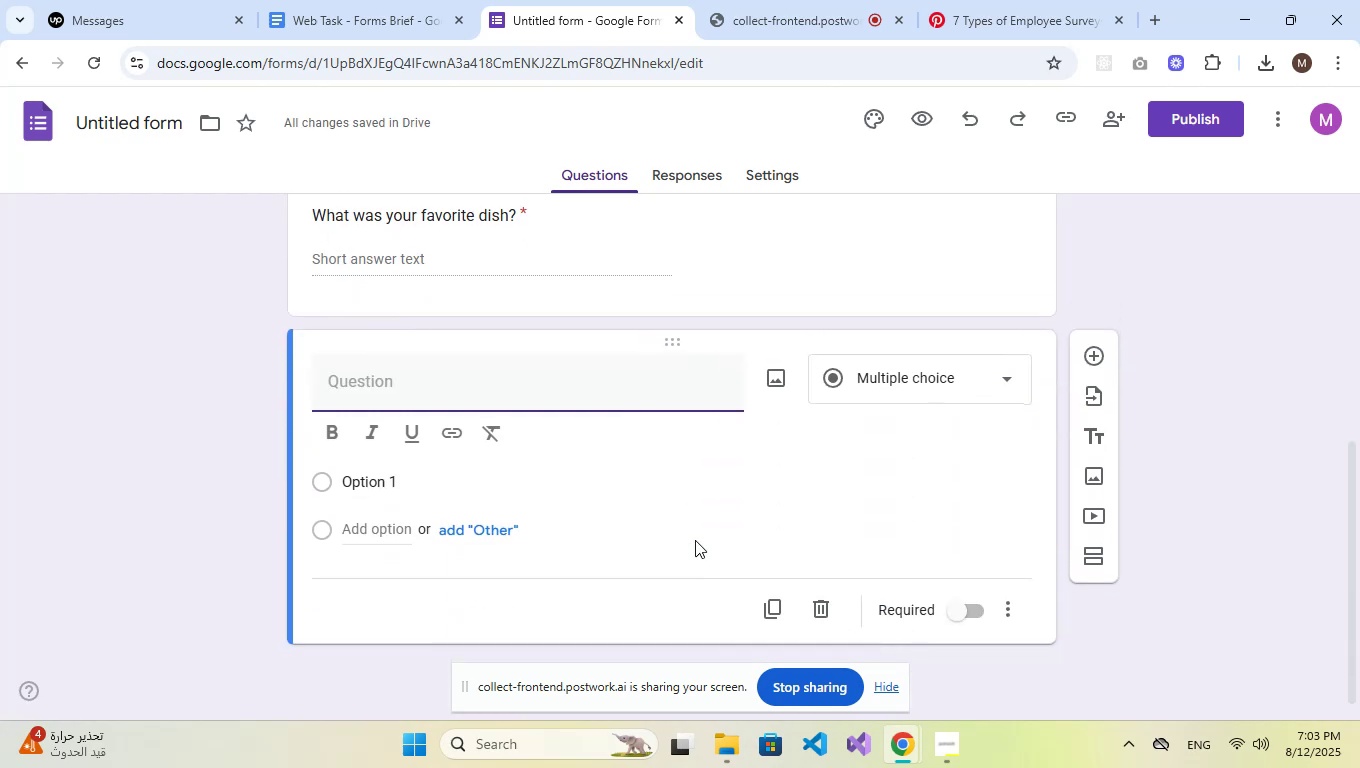 
left_click([898, 367])
 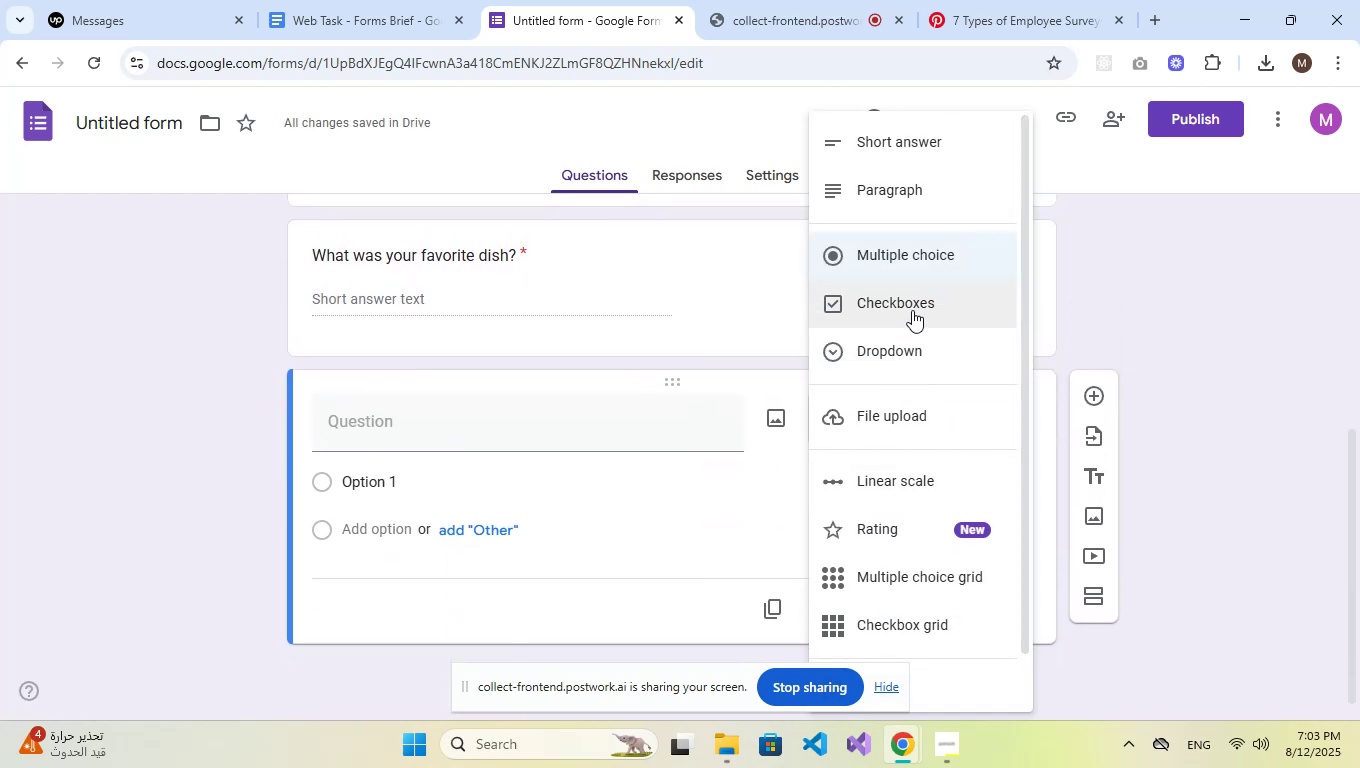 
left_click([902, 354])
 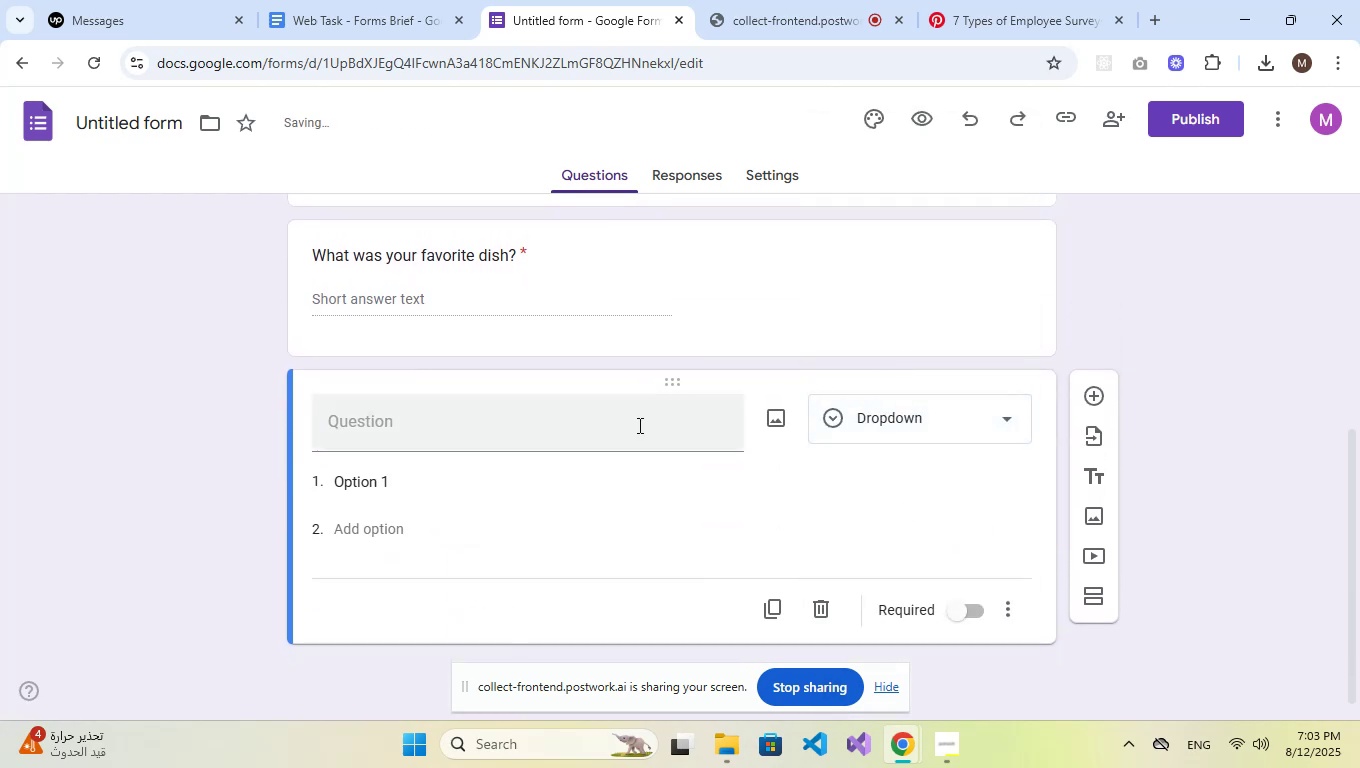 
left_click([566, 430])
 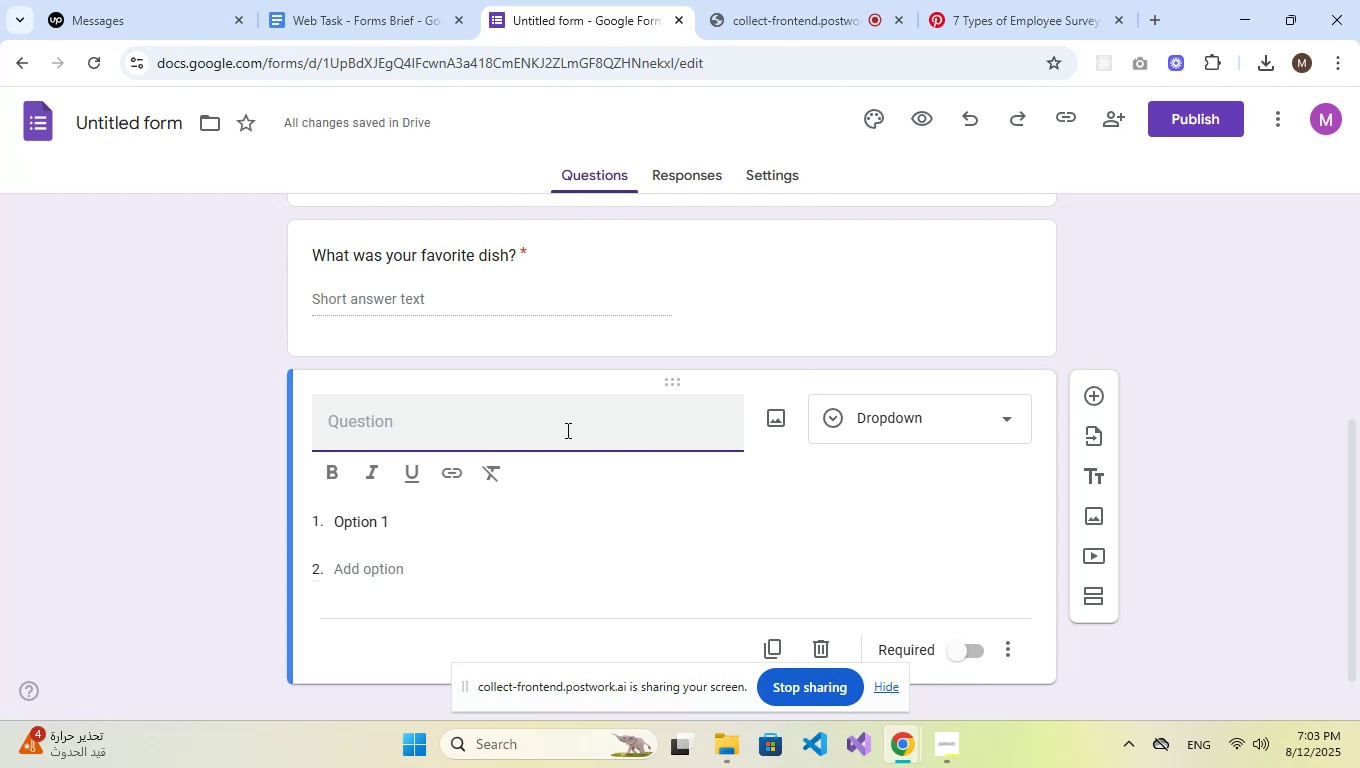 
type(How often di )
key(Backspace)
key(Backspace)
type(o you dine with us?)
 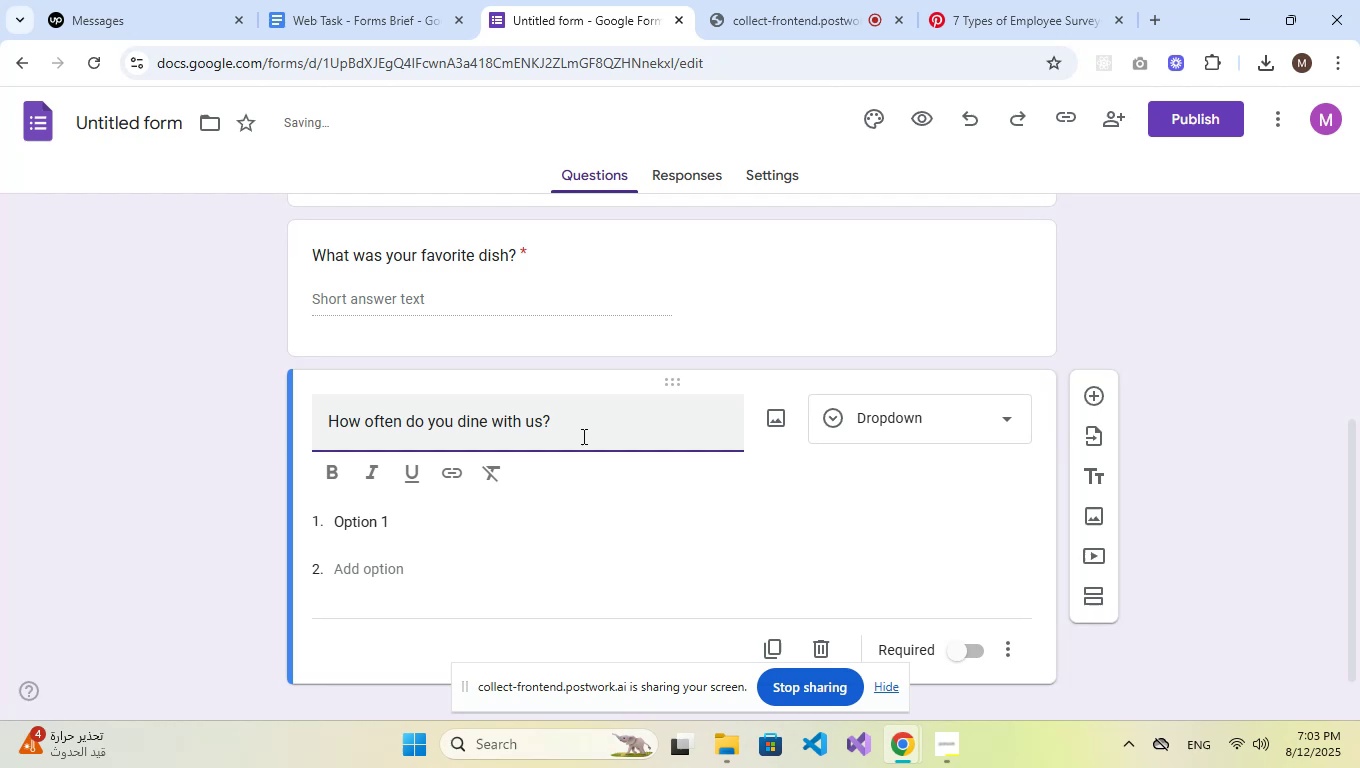 
scroll: coordinate [570, 493], scroll_direction: down, amount: 1.0
 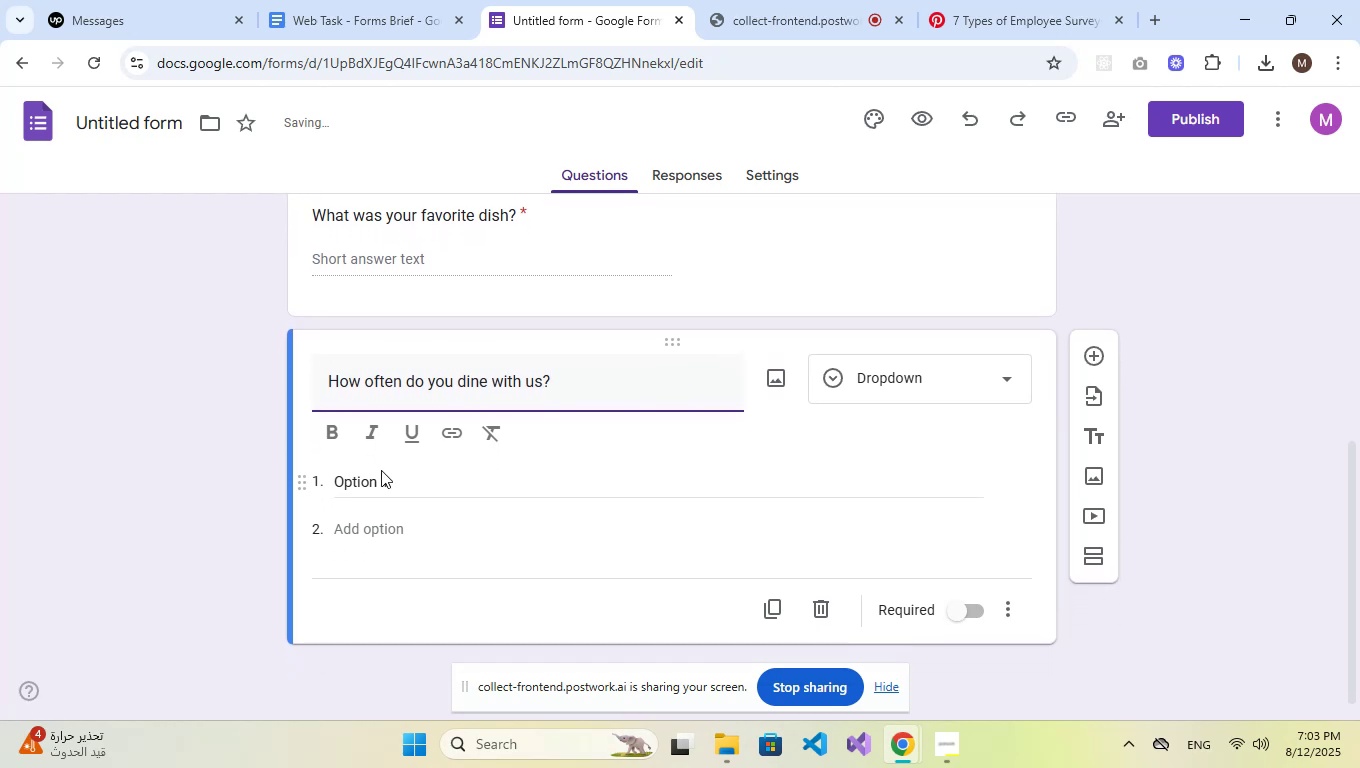 
left_click([375, 482])
 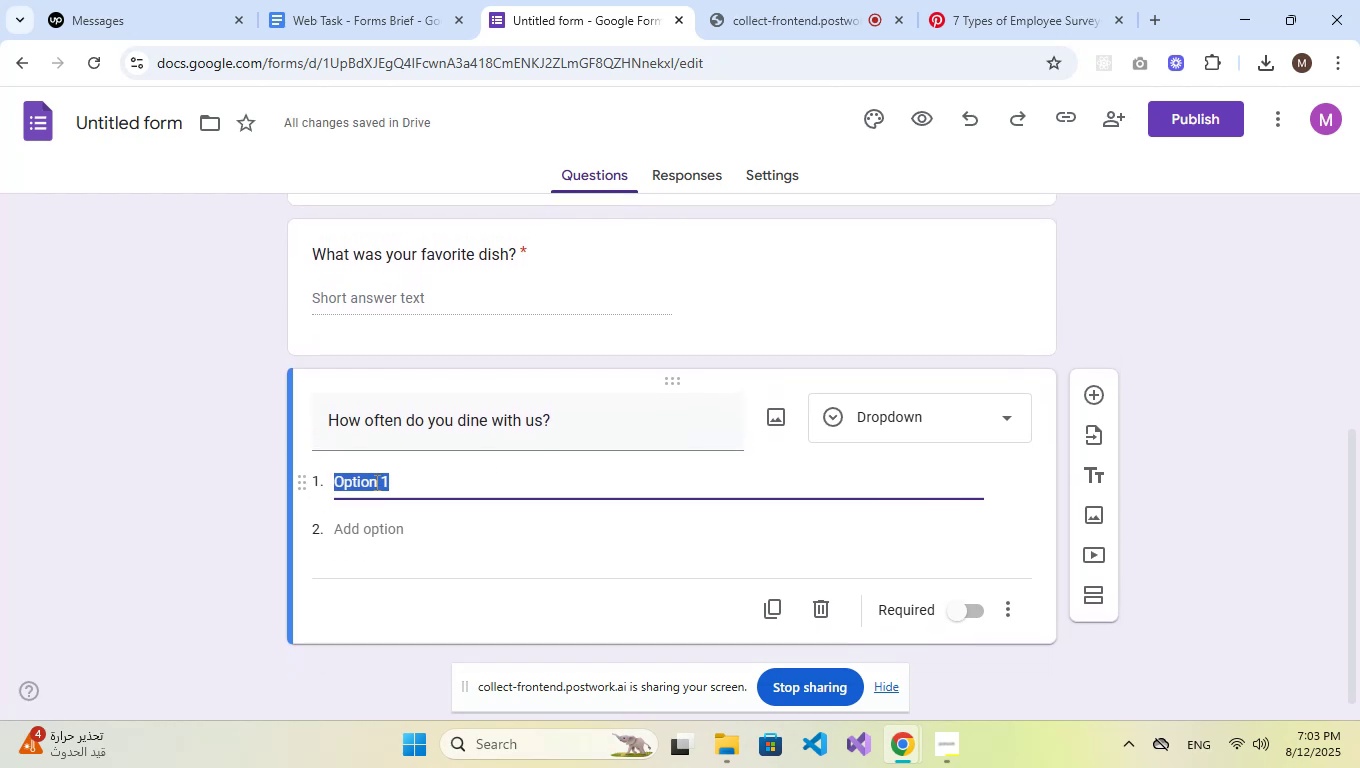 
type(Weekly)
 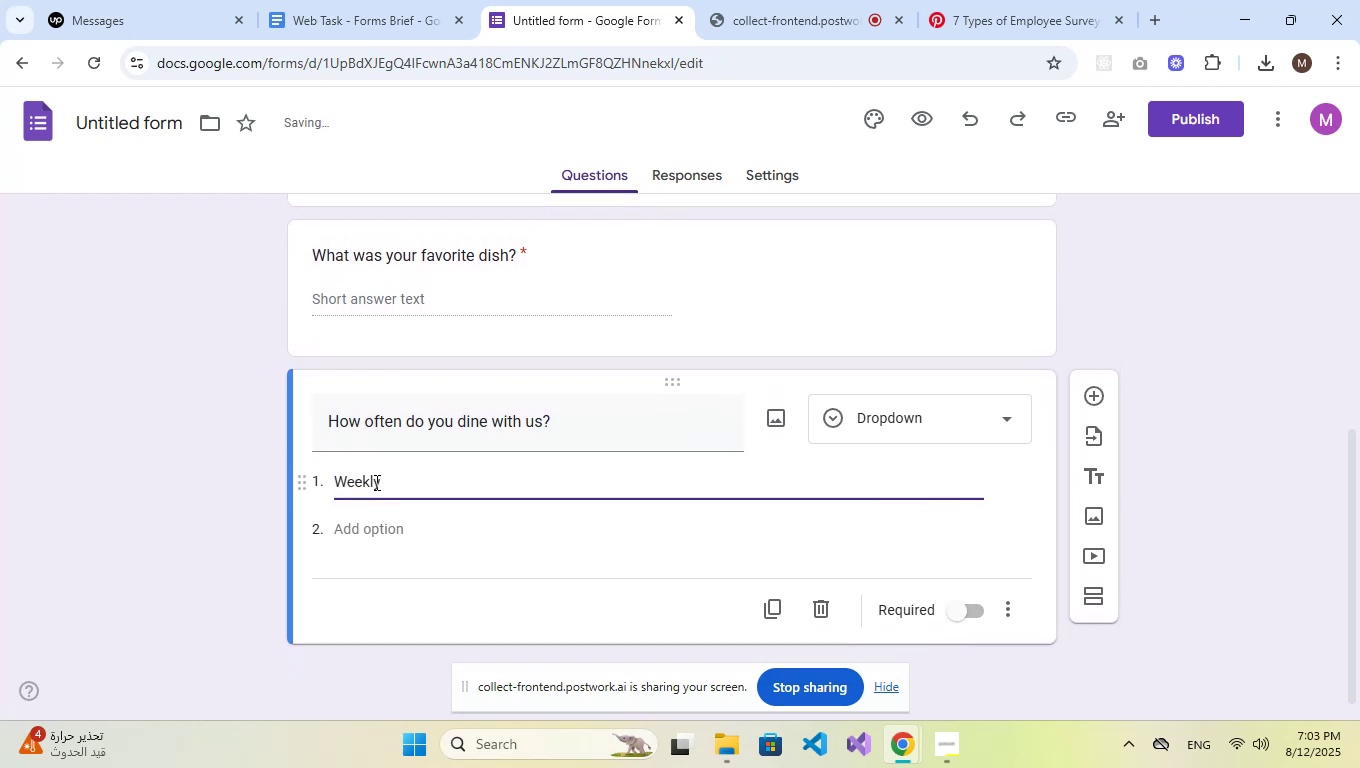 
key(Enter)
 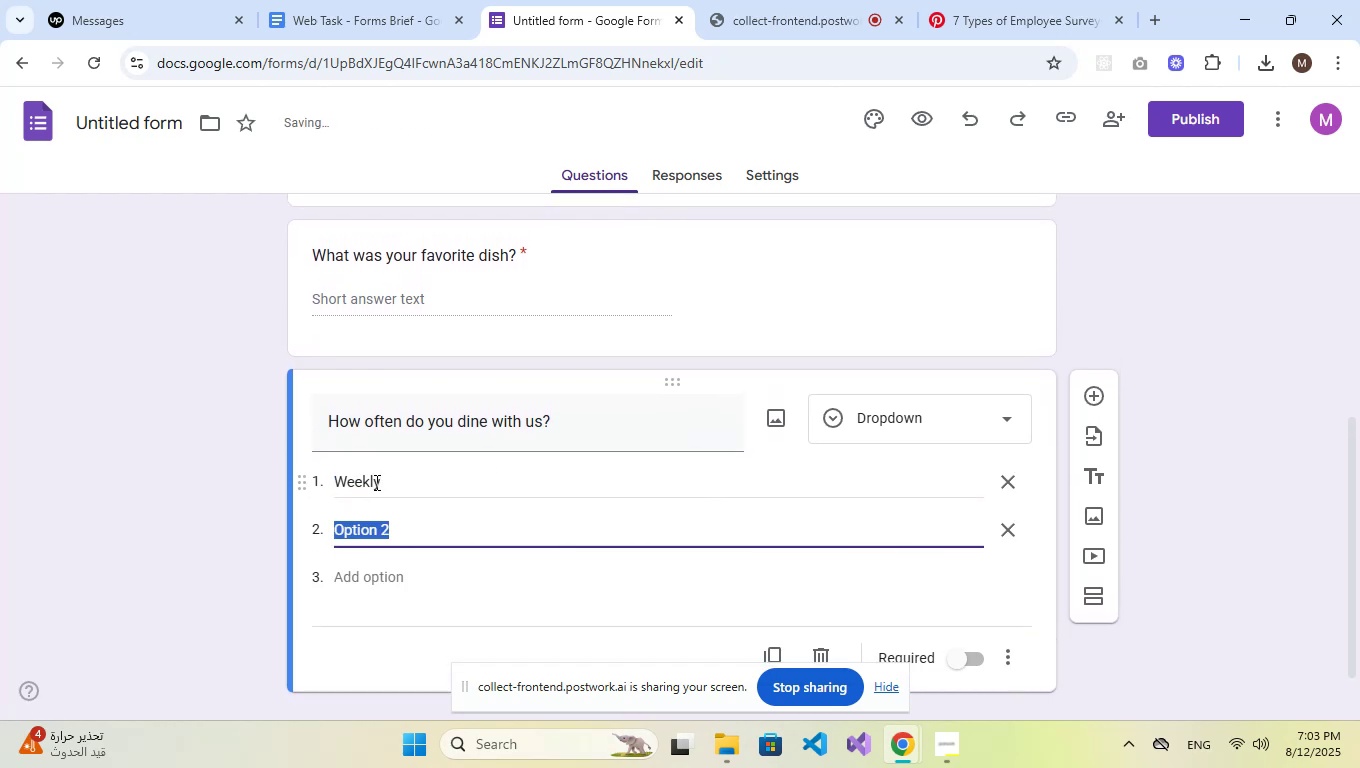 
type(Monthly)
 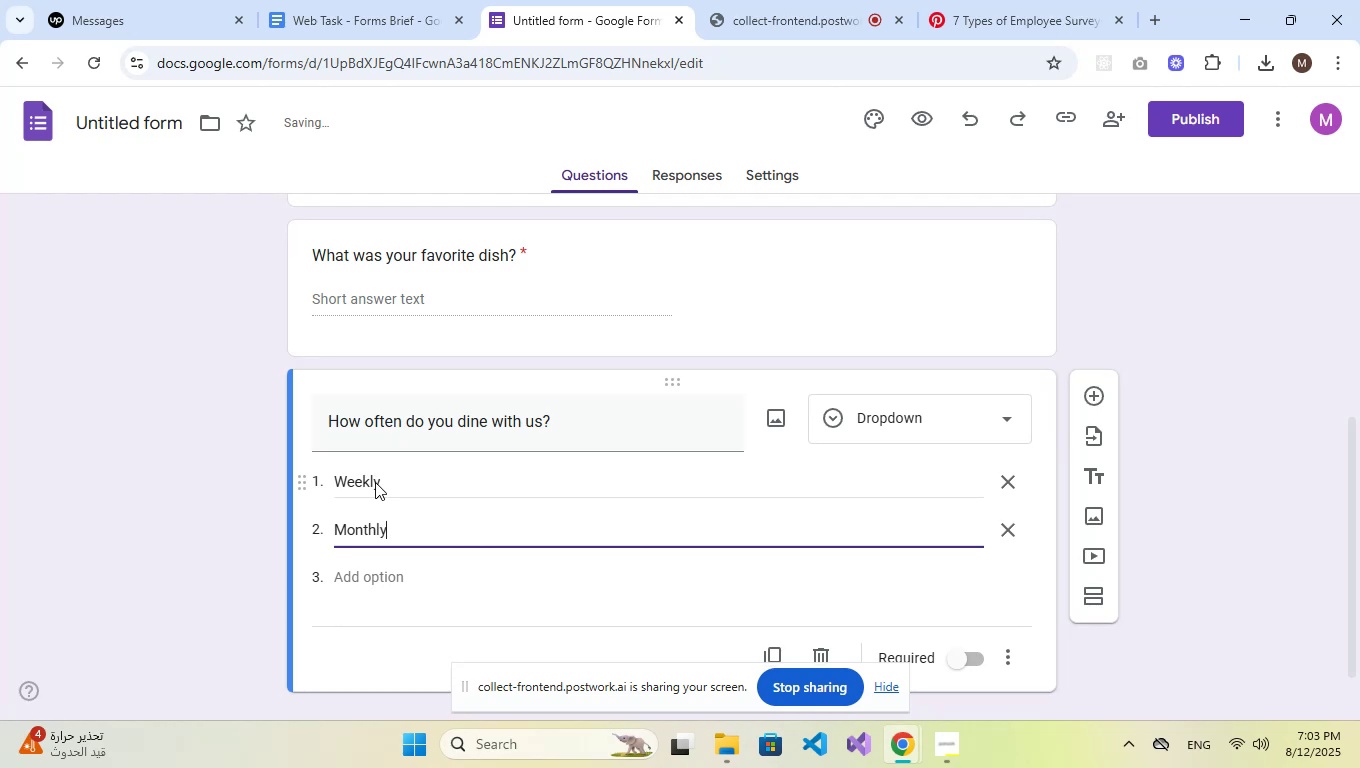 
key(Enter)
 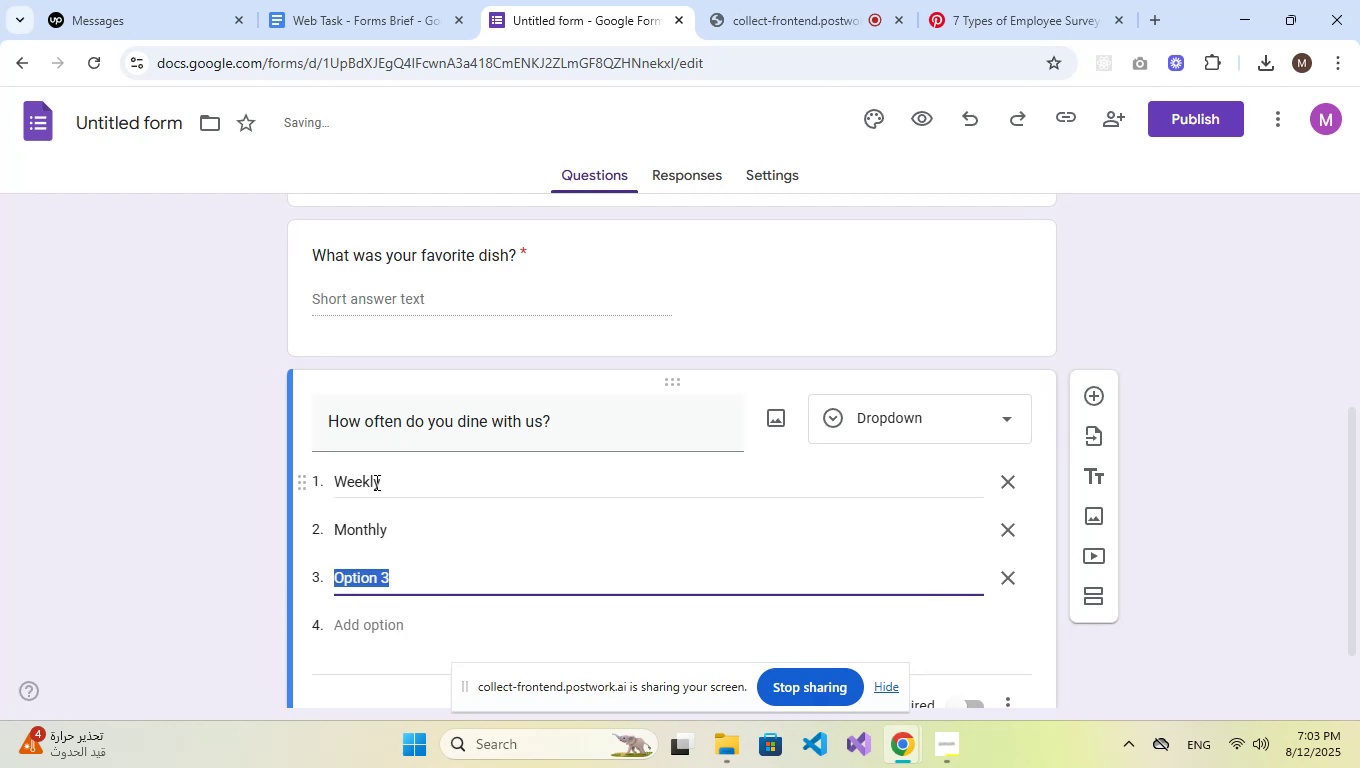 
type(Occasionally)
 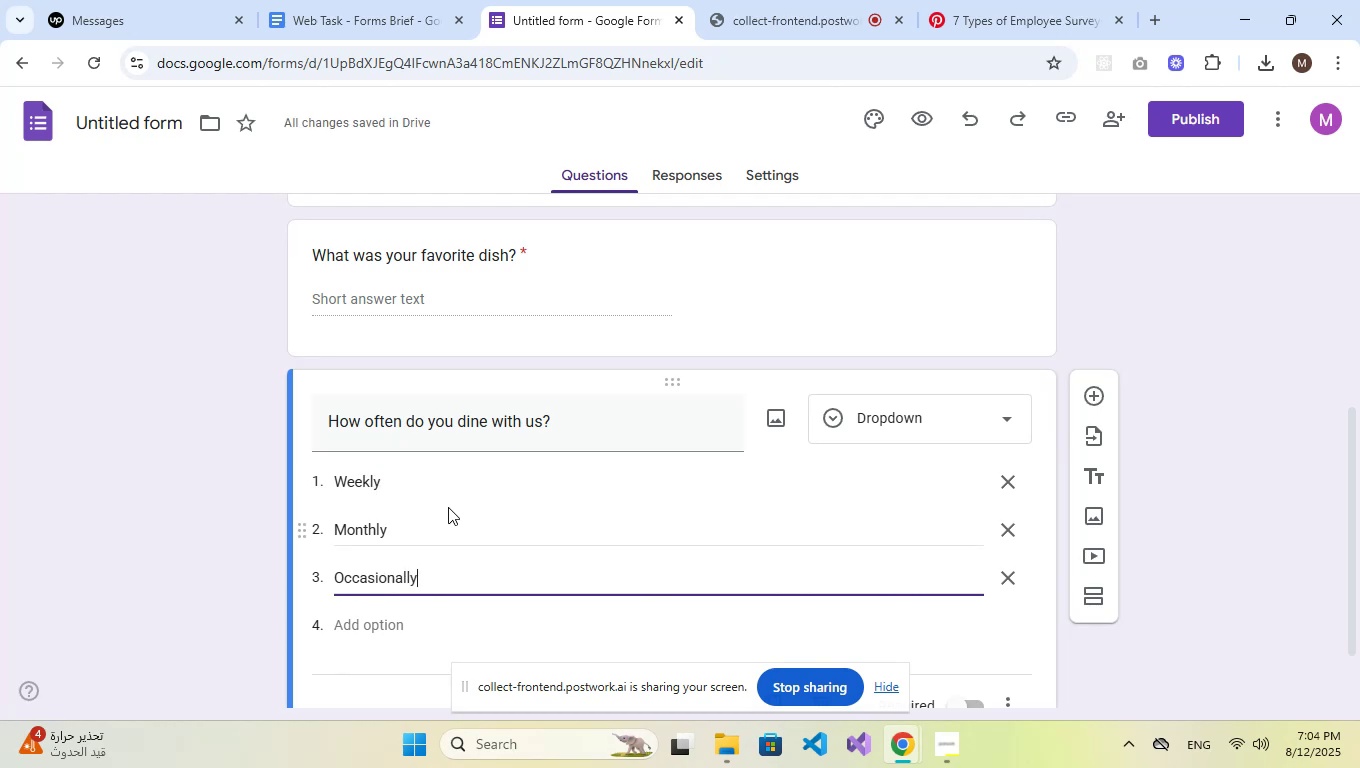 
wait(5.87)
 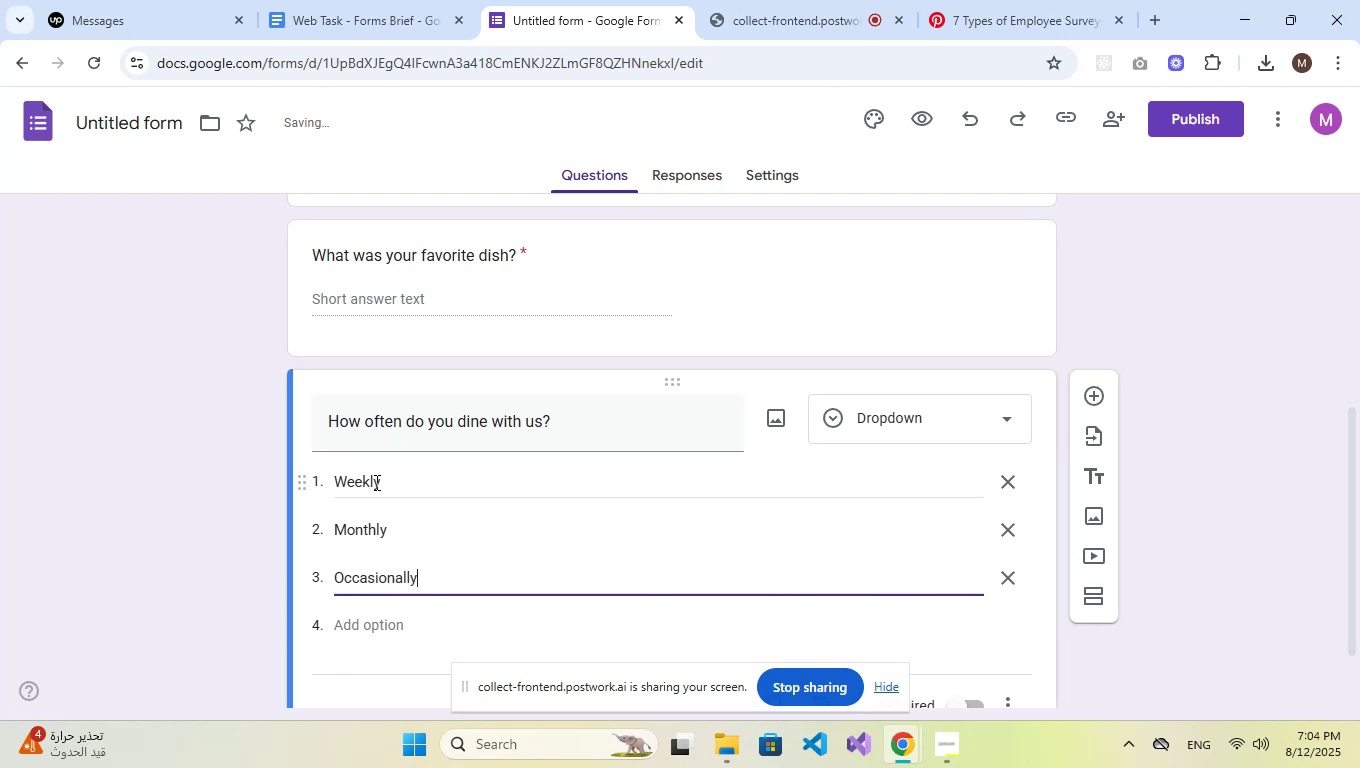 
scroll: coordinate [448, 507], scroll_direction: down, amount: 4.0
 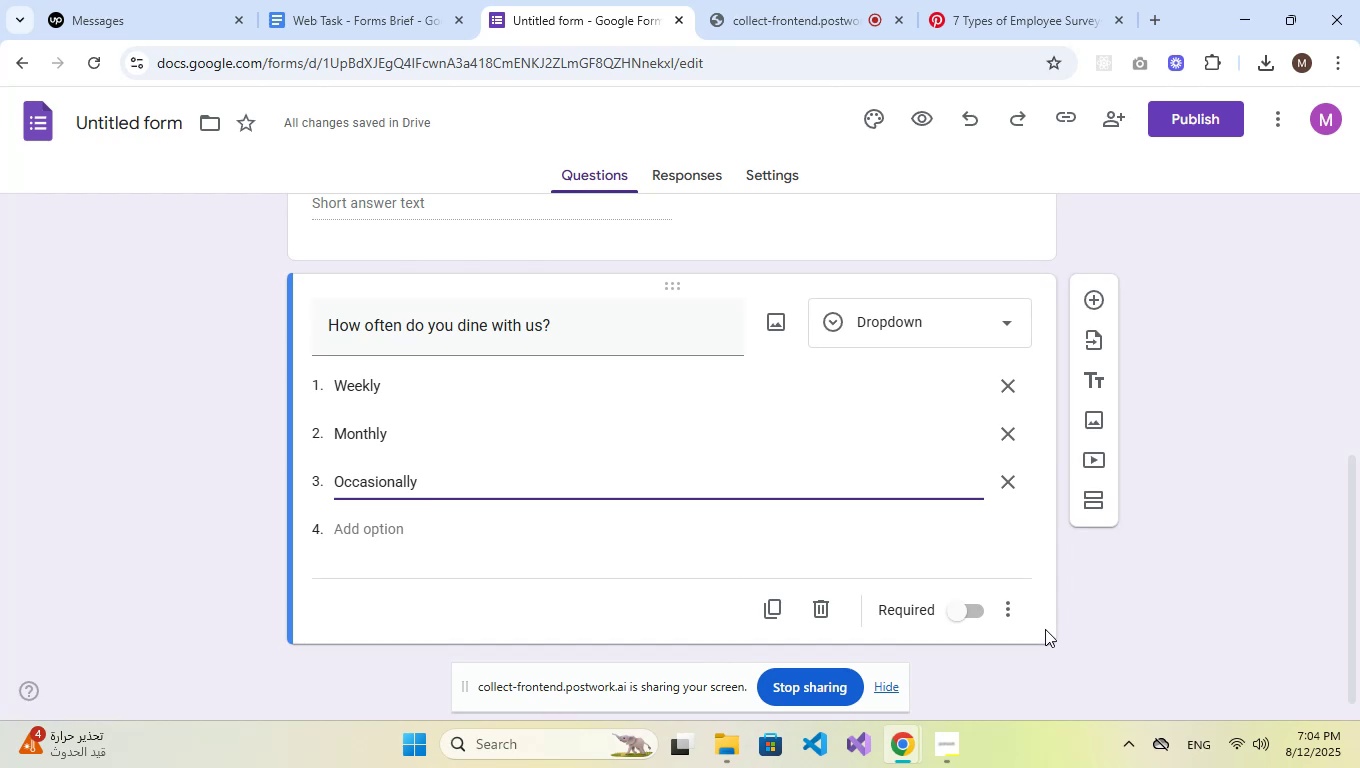 
left_click([966, 615])
 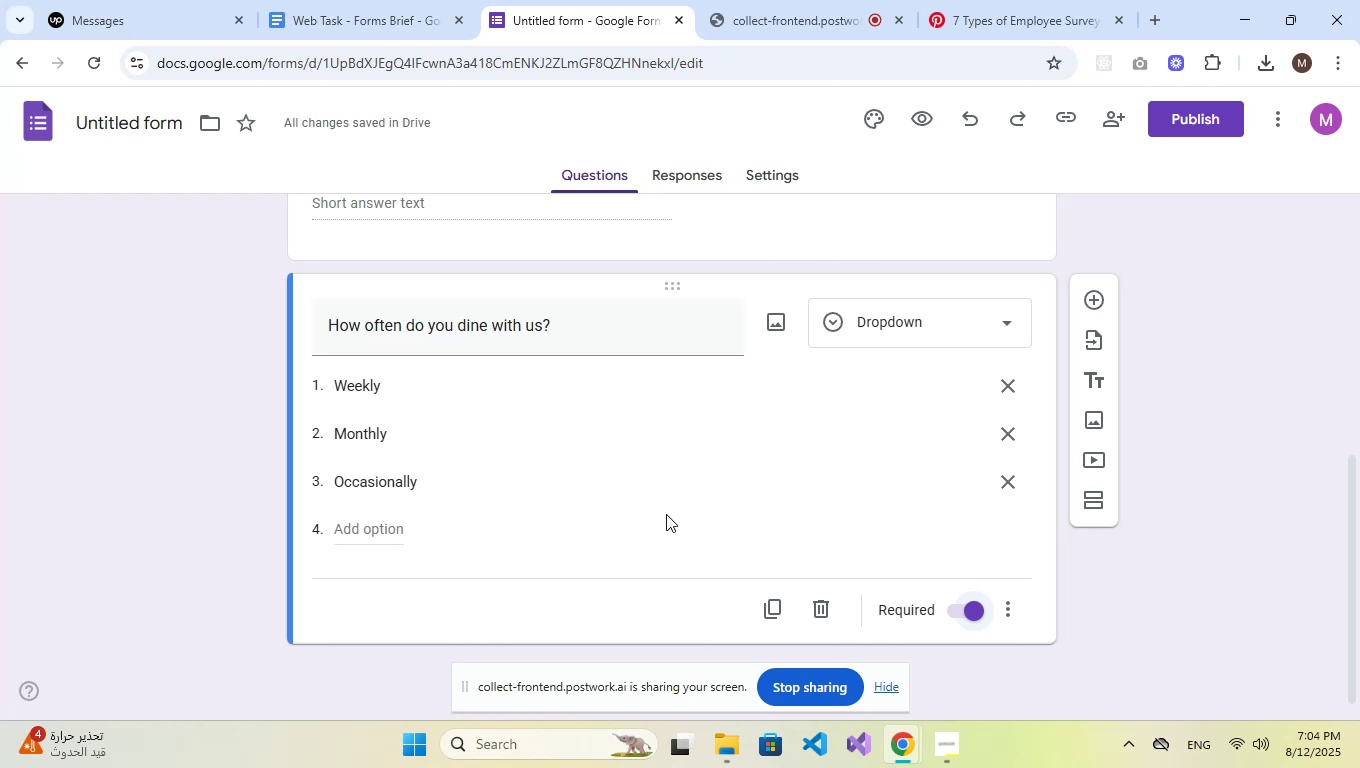 
wait(41.72)
 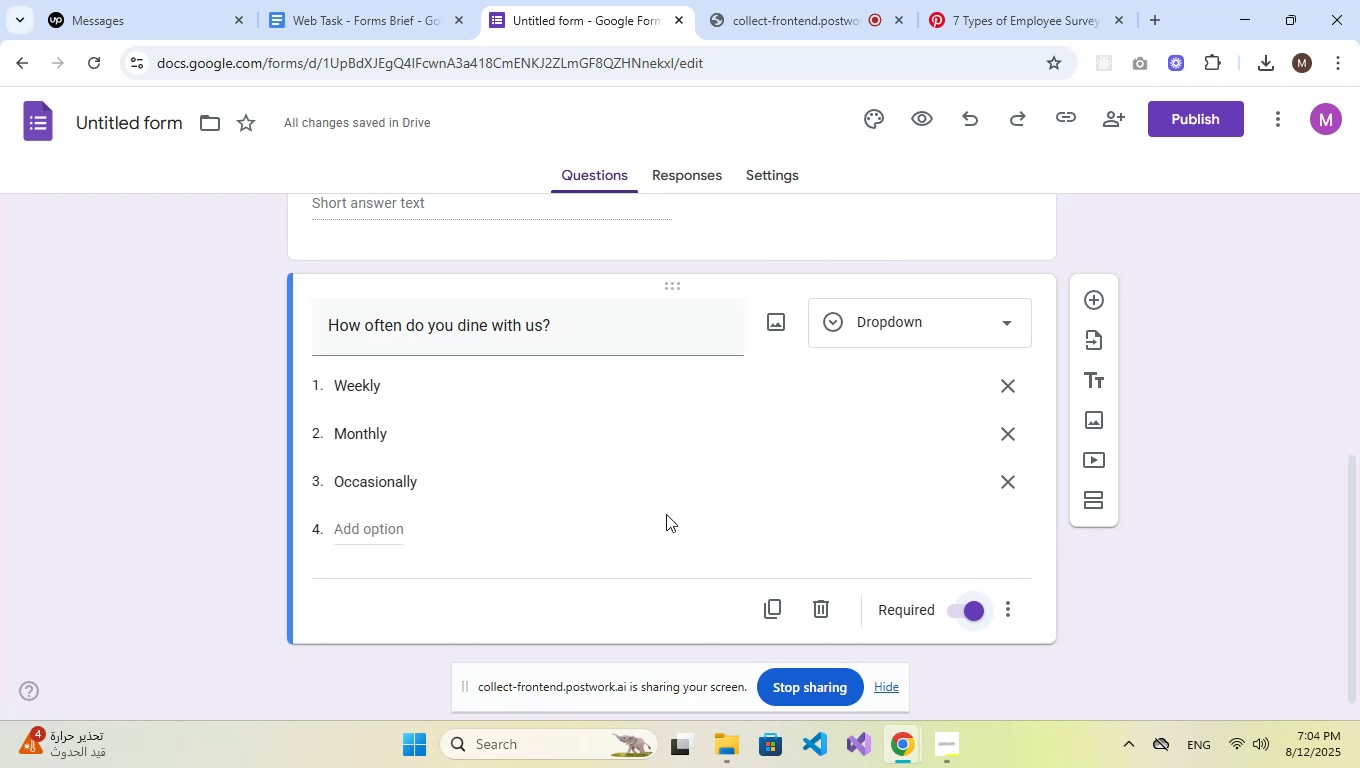 
left_click([1099, 296])
 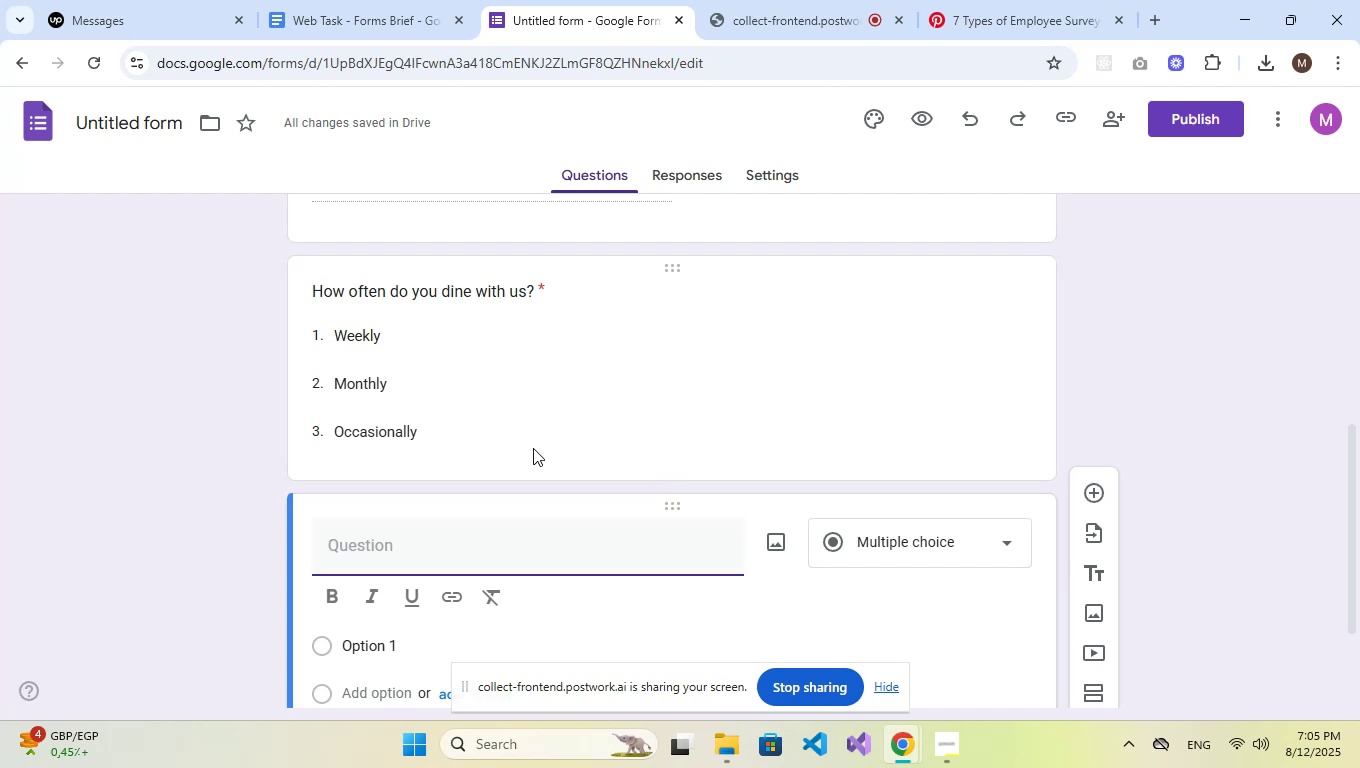 
wait(45.26)
 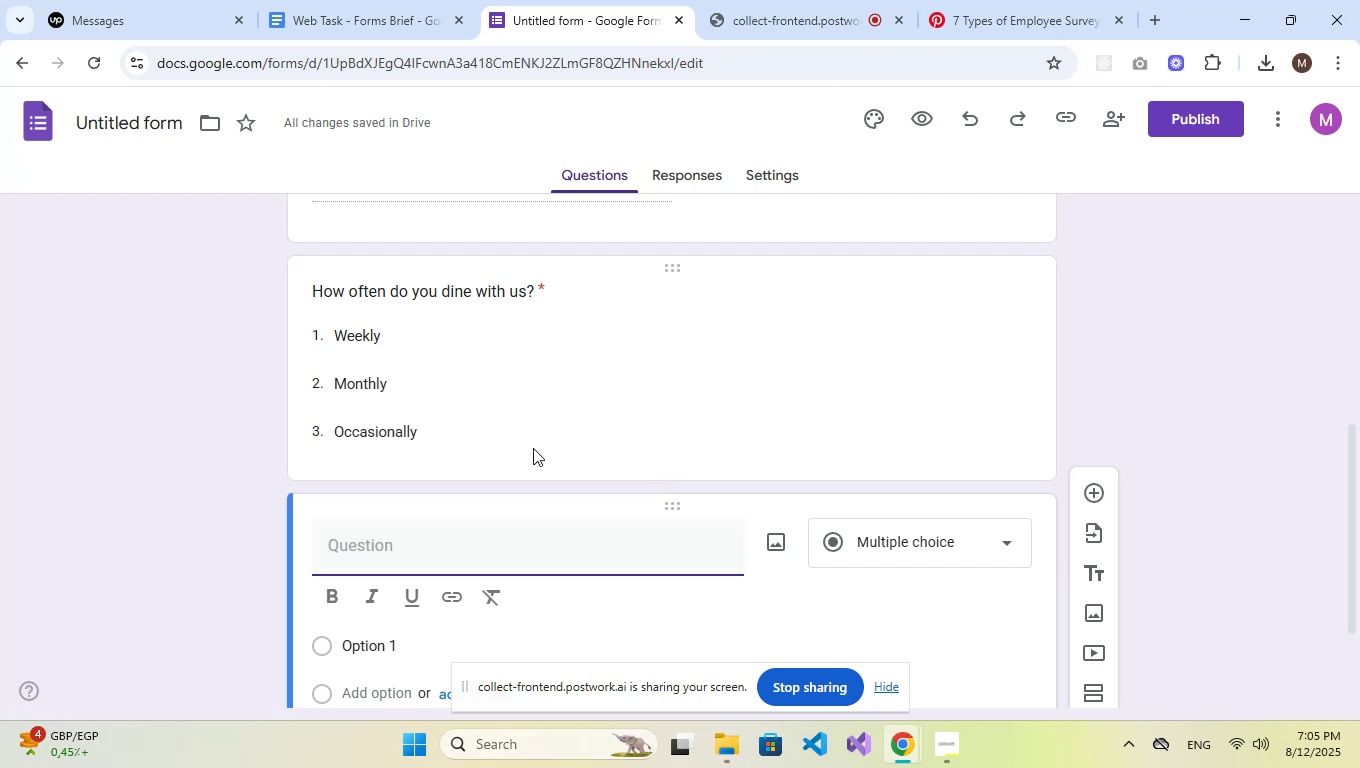 
scroll: coordinate [533, 448], scroll_direction: down, amount: 2.0
 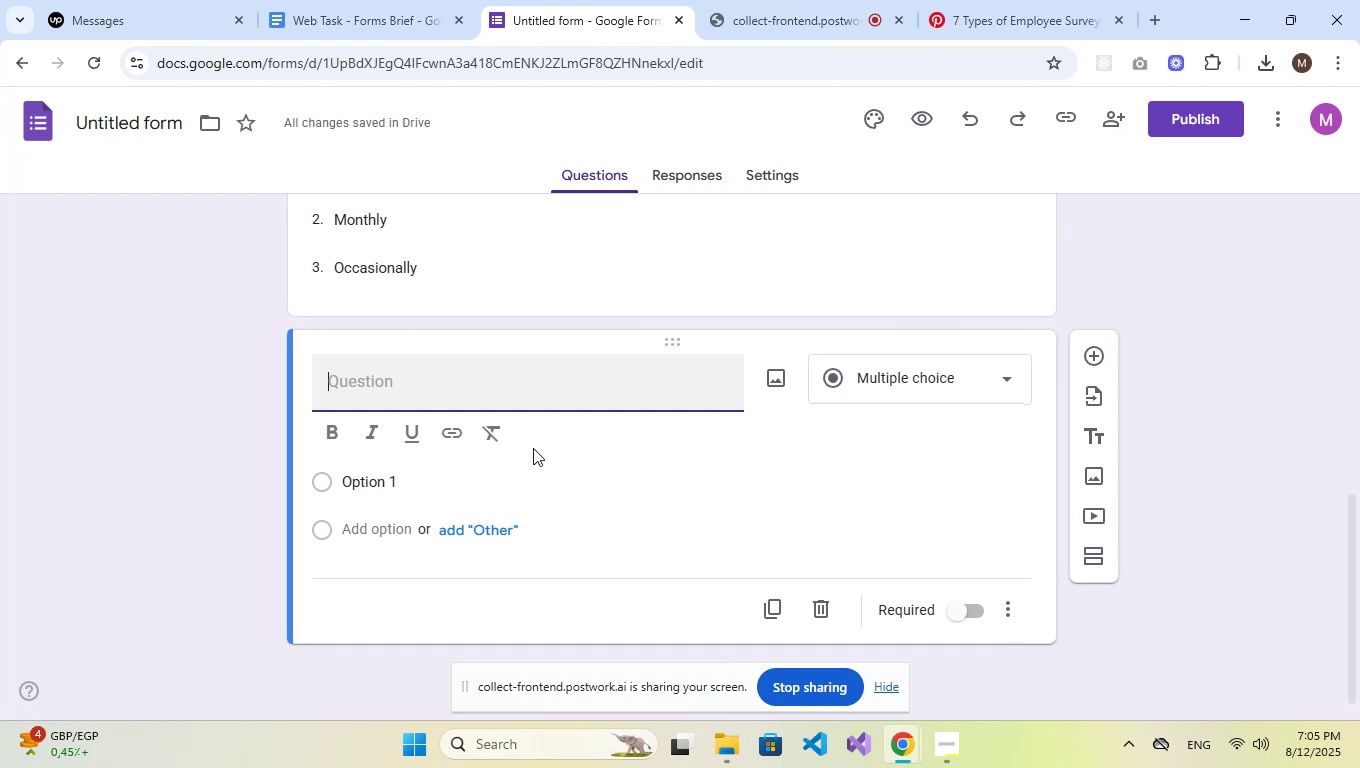 
wait(8.98)
 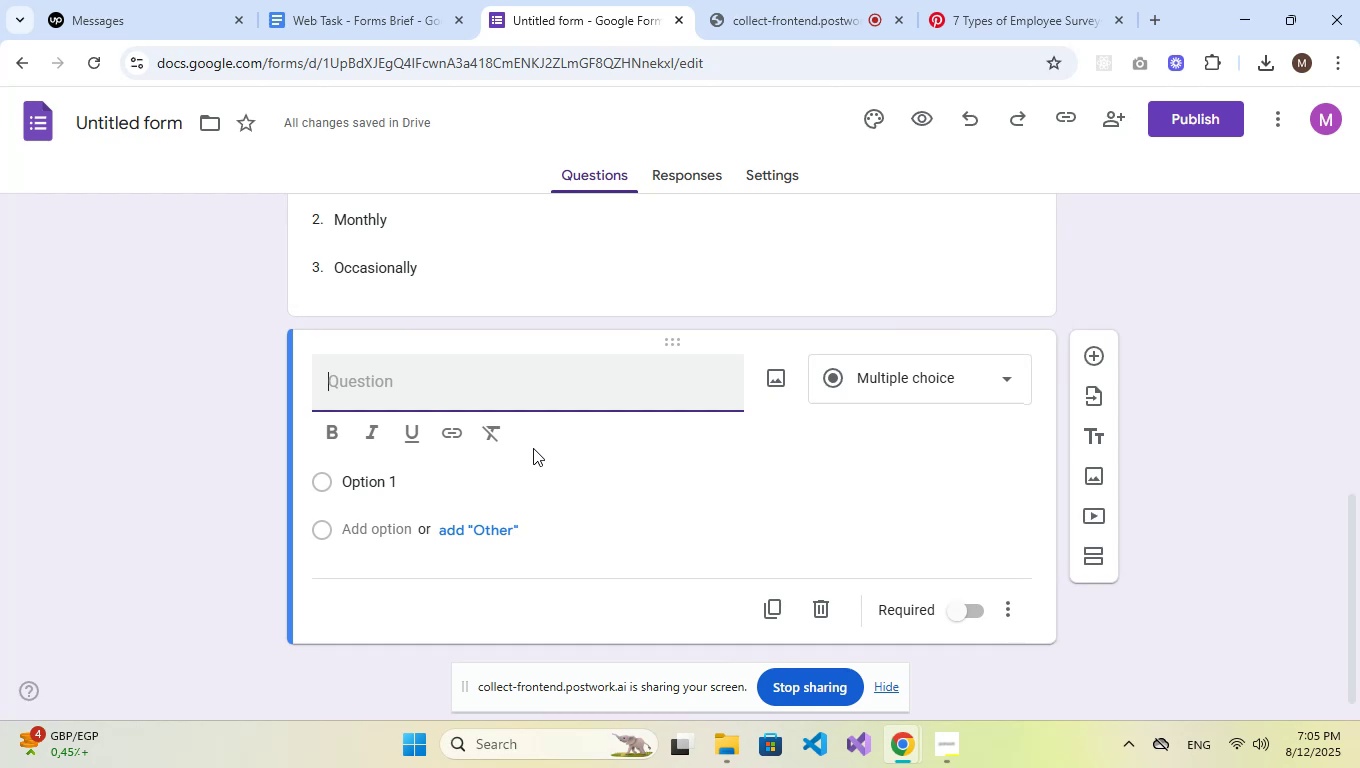 
scroll: coordinate [545, 483], scroll_direction: down, amount: 2.0
 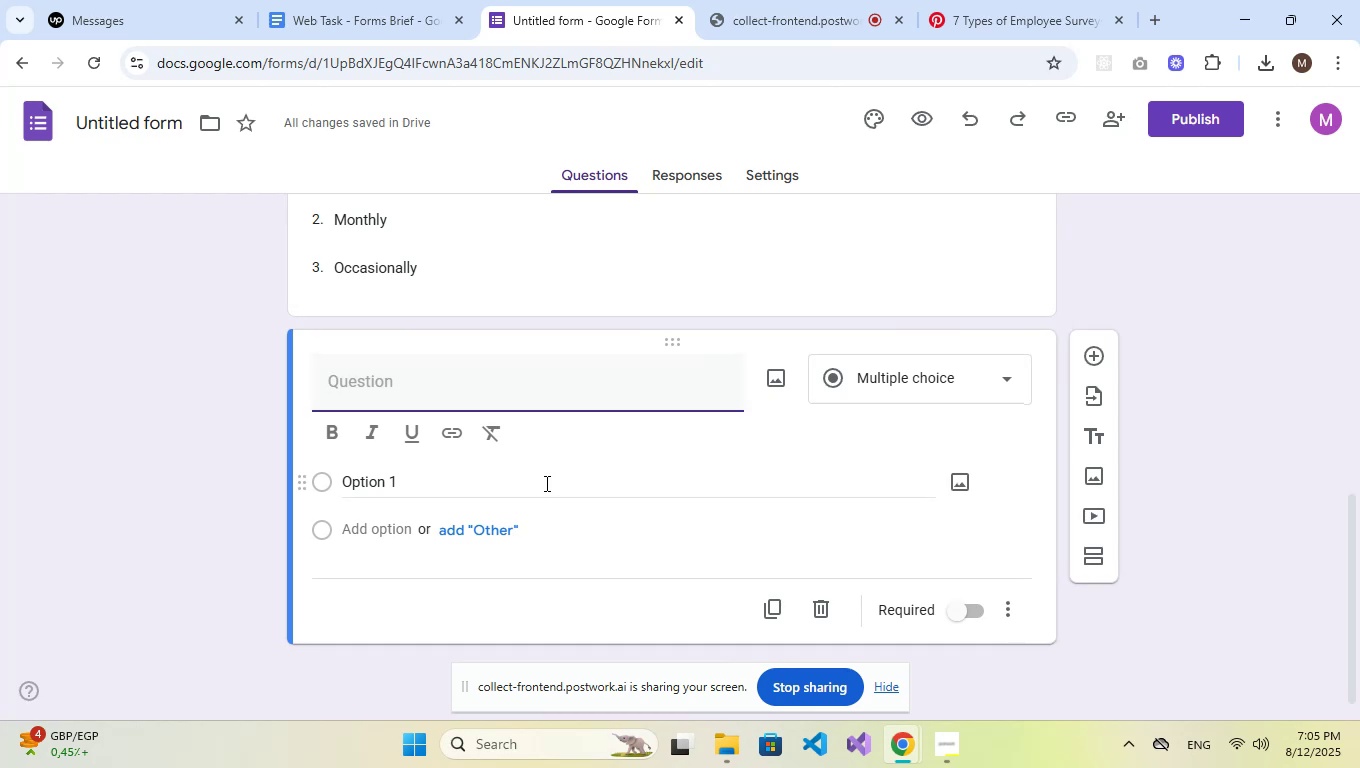 
key(CapsLock)
 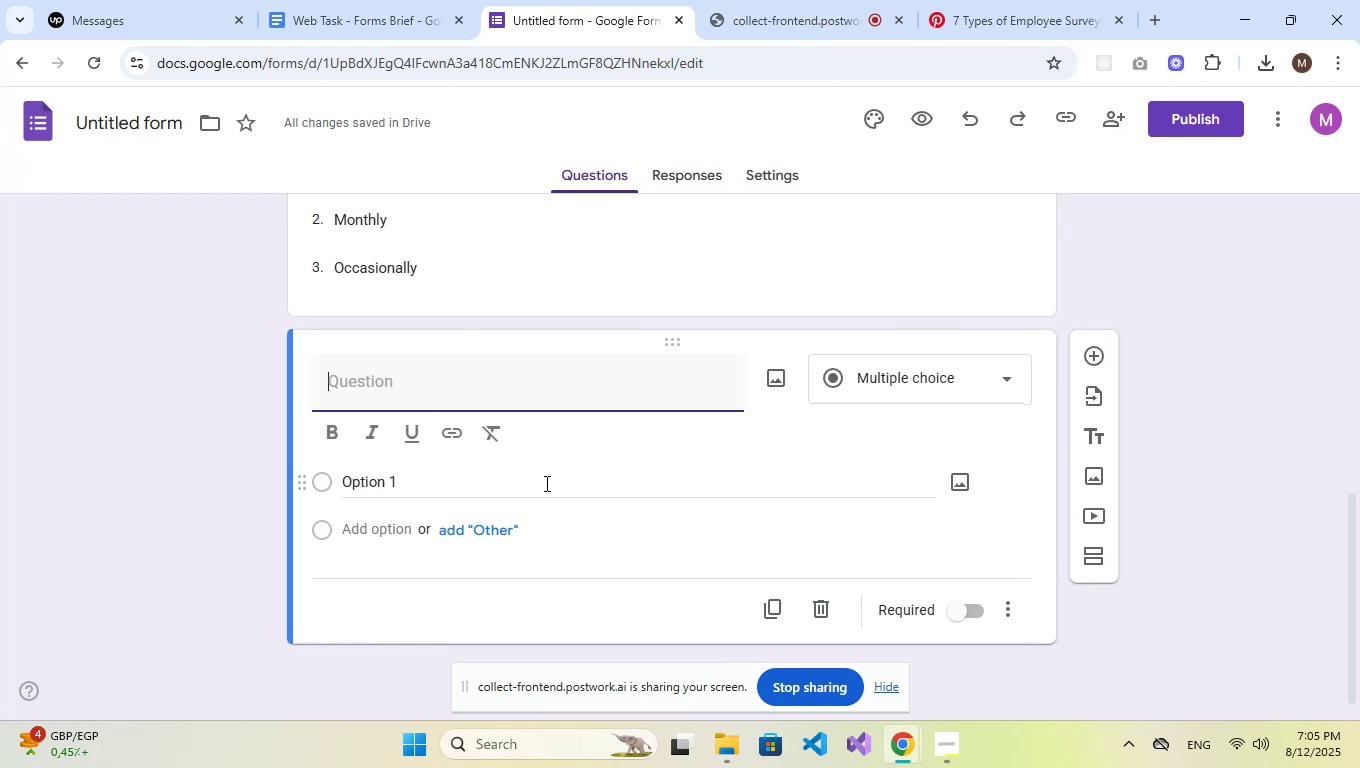 
key(CapsLock)
 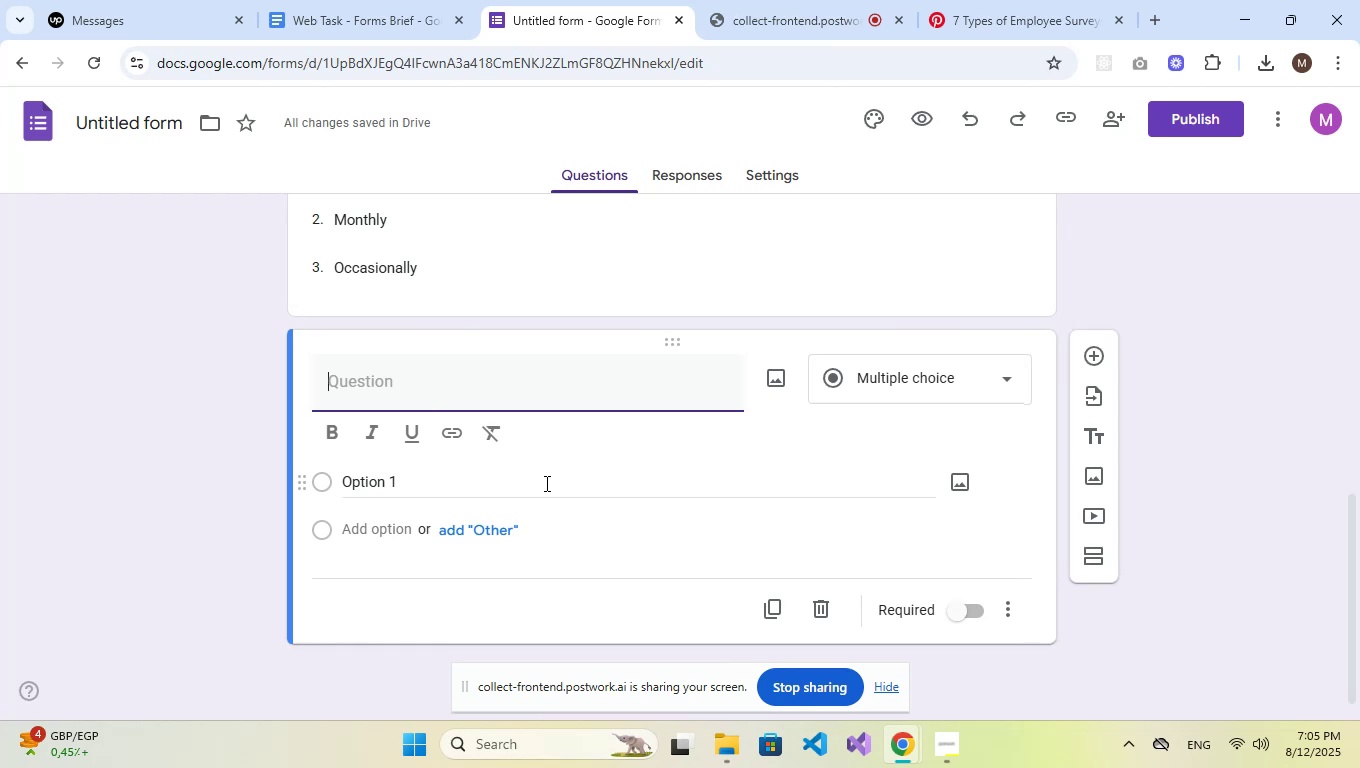 
scroll: coordinate [545, 483], scroll_direction: up, amount: 3.0
 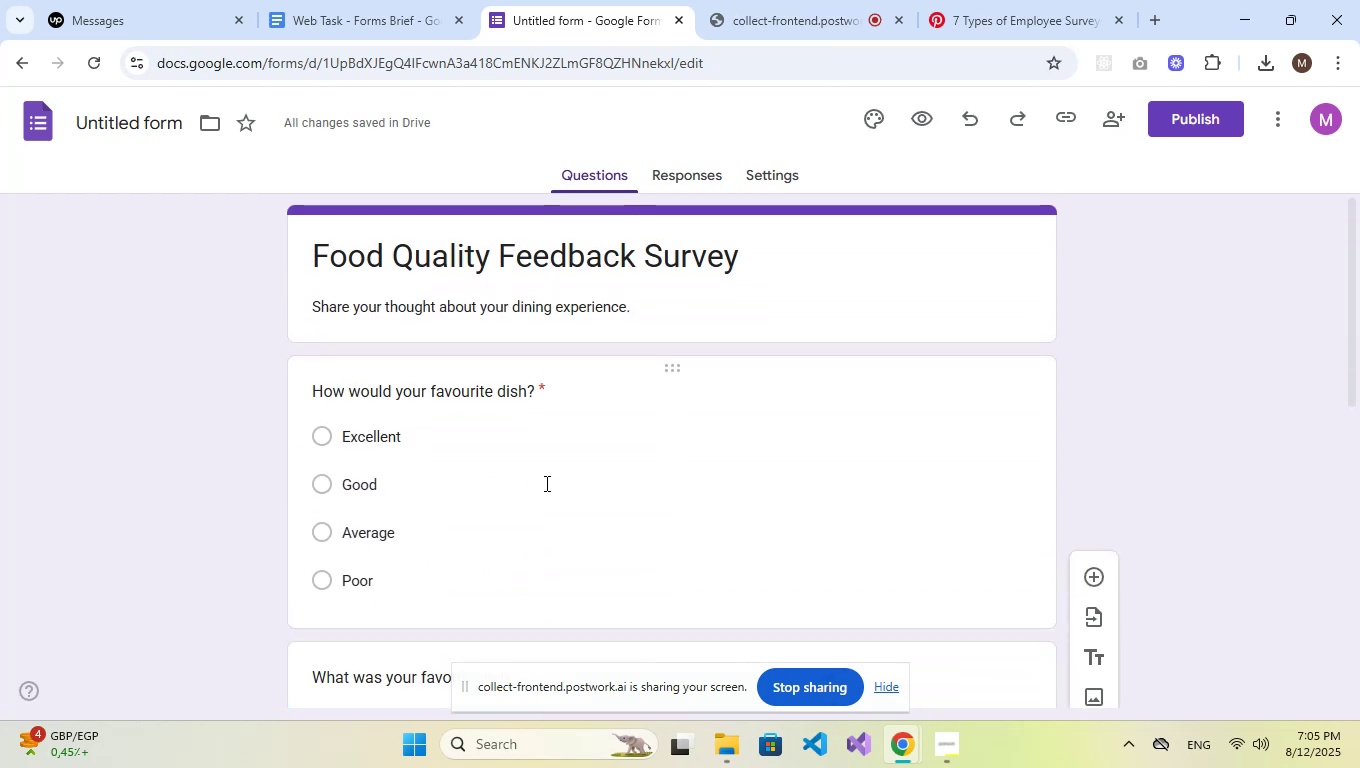 
scroll: coordinate [545, 483], scroll_direction: down, amount: 7.0
 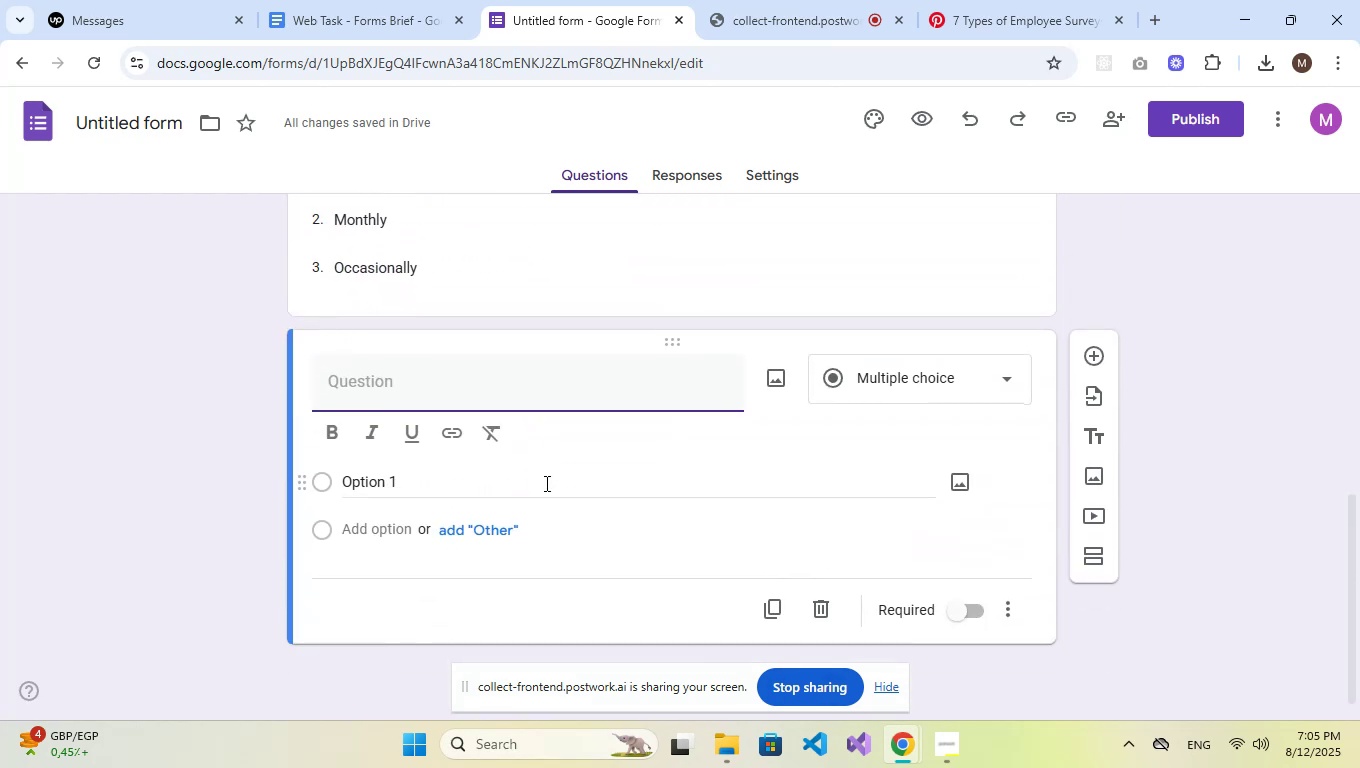 
type(Would Y)
key(Backspace)
type(=)
key(Backspace)
type(you dine with i)
key(Backspace)
type(us again?)
 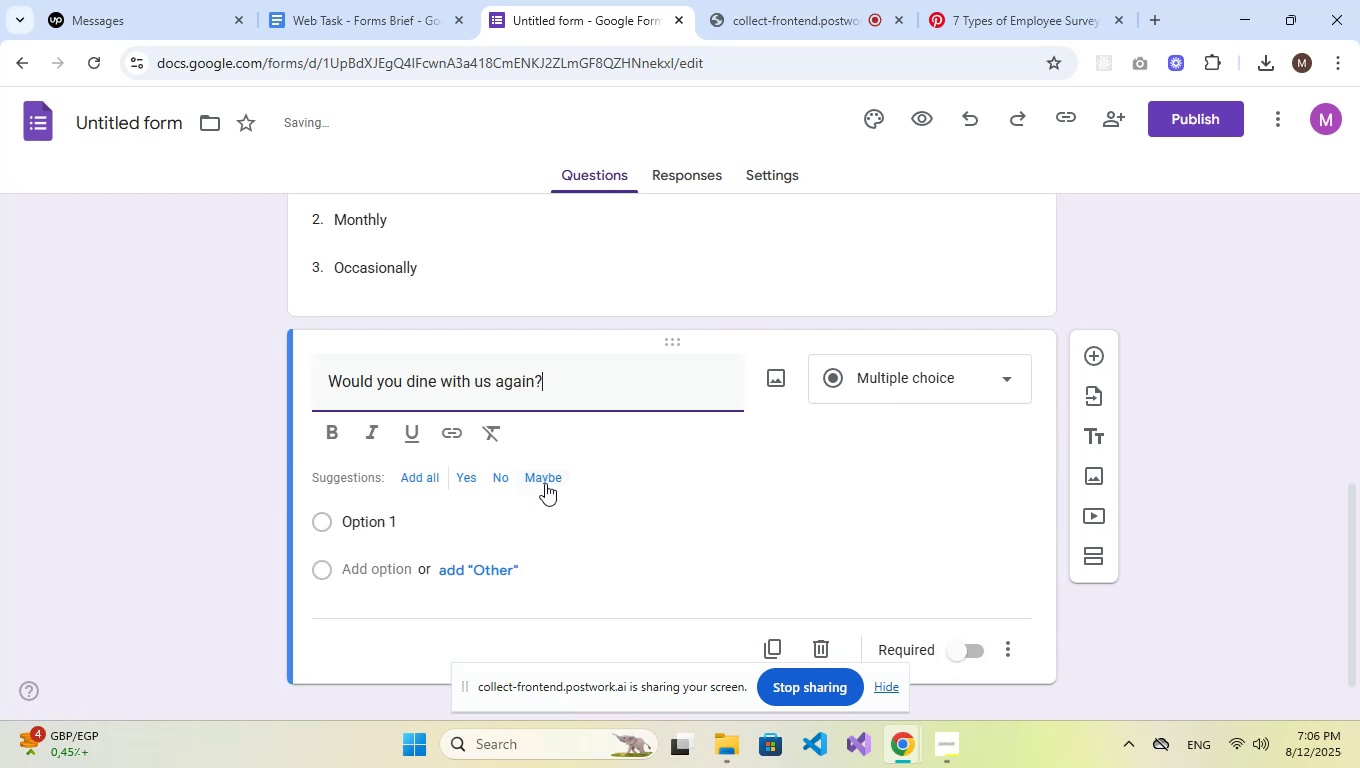 
left_click([423, 483])
 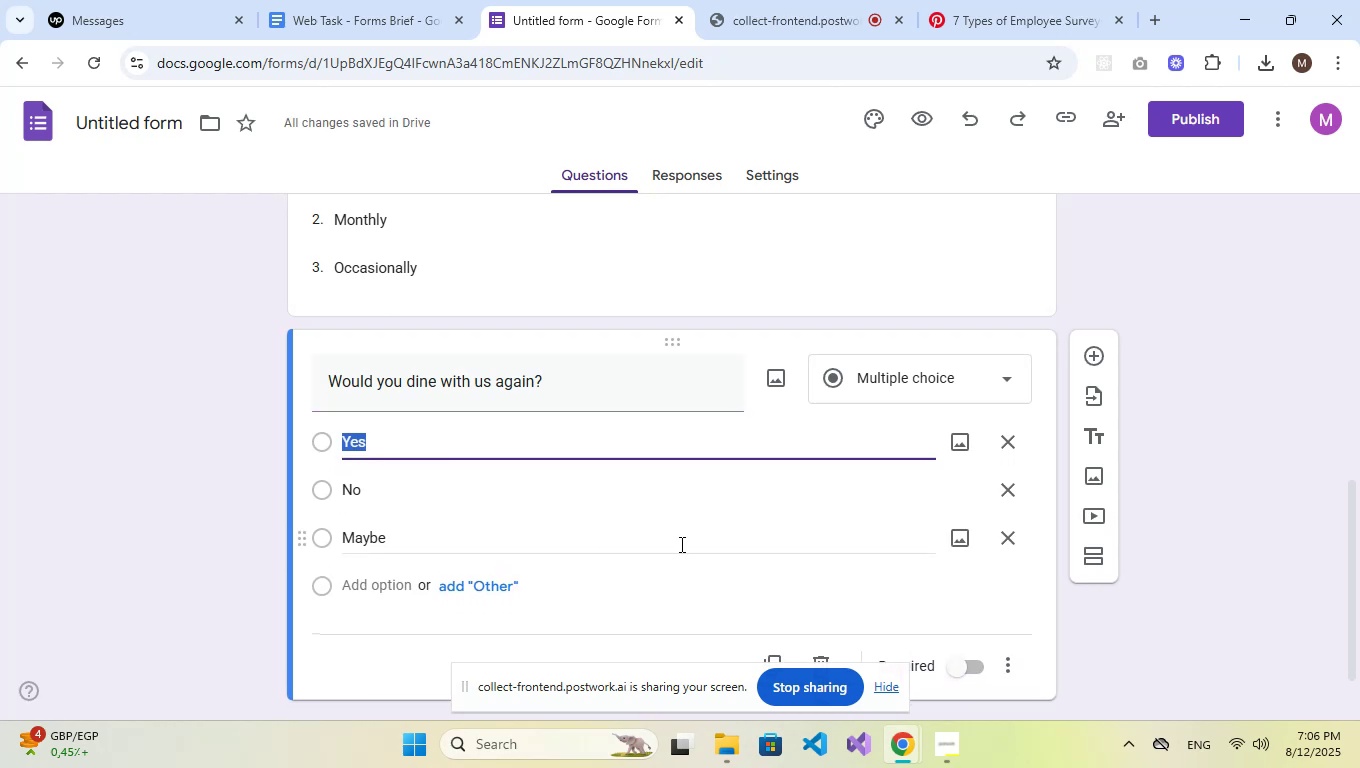 
left_click([929, 623])
 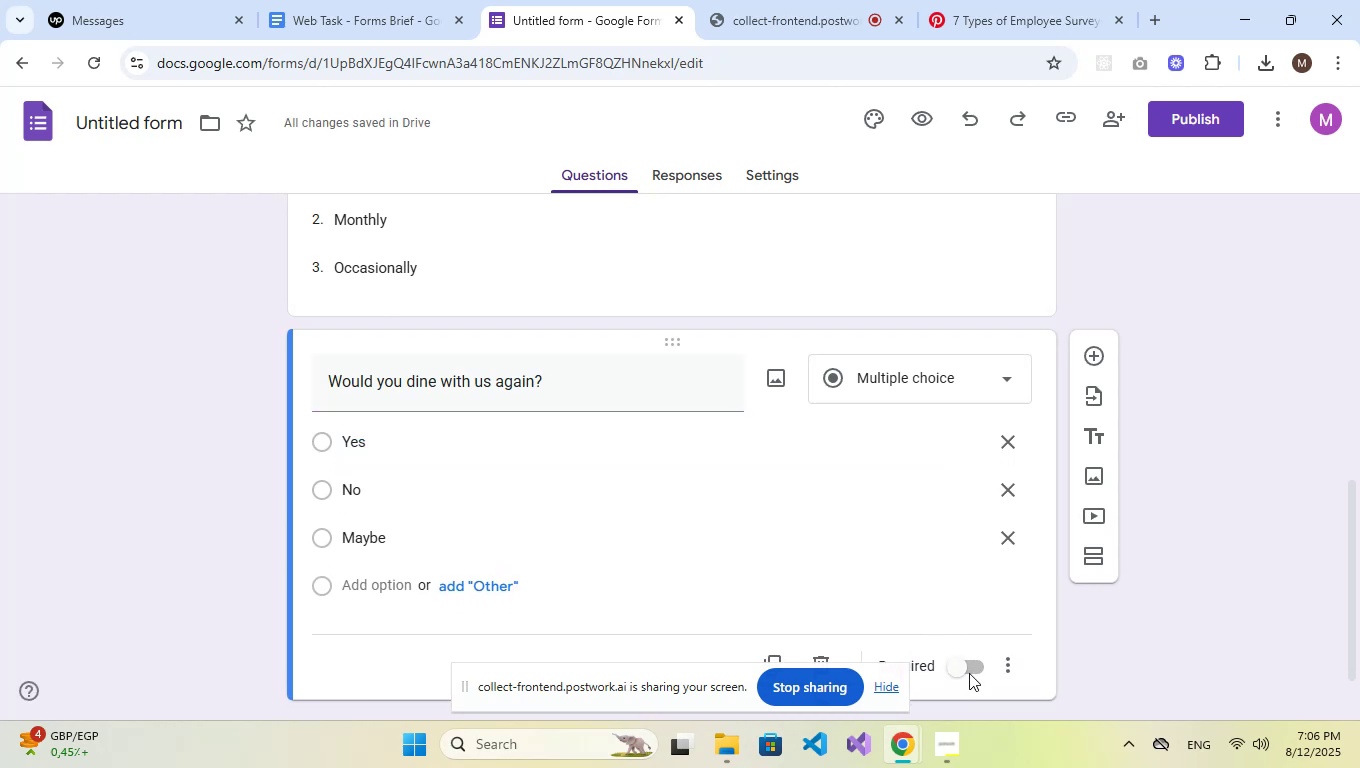 
left_click([969, 673])
 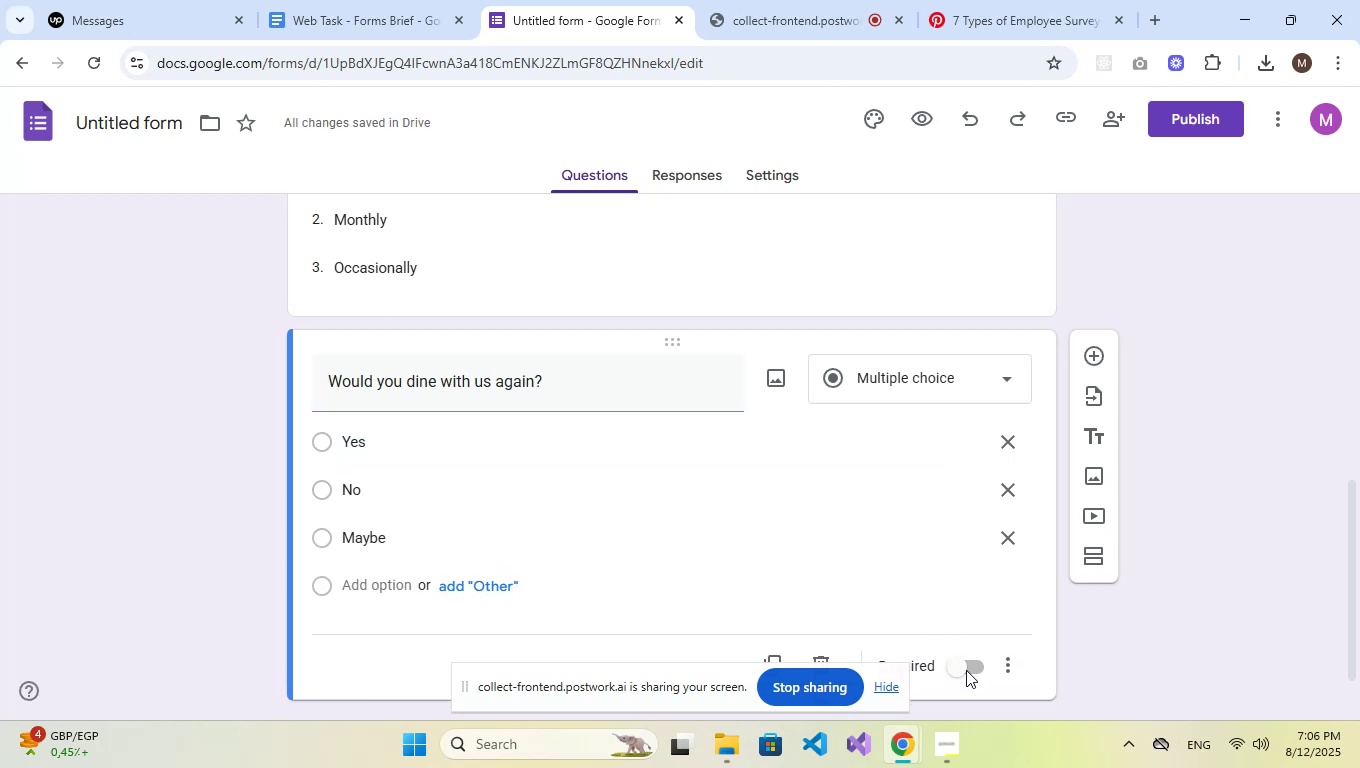 
left_click([961, 666])
 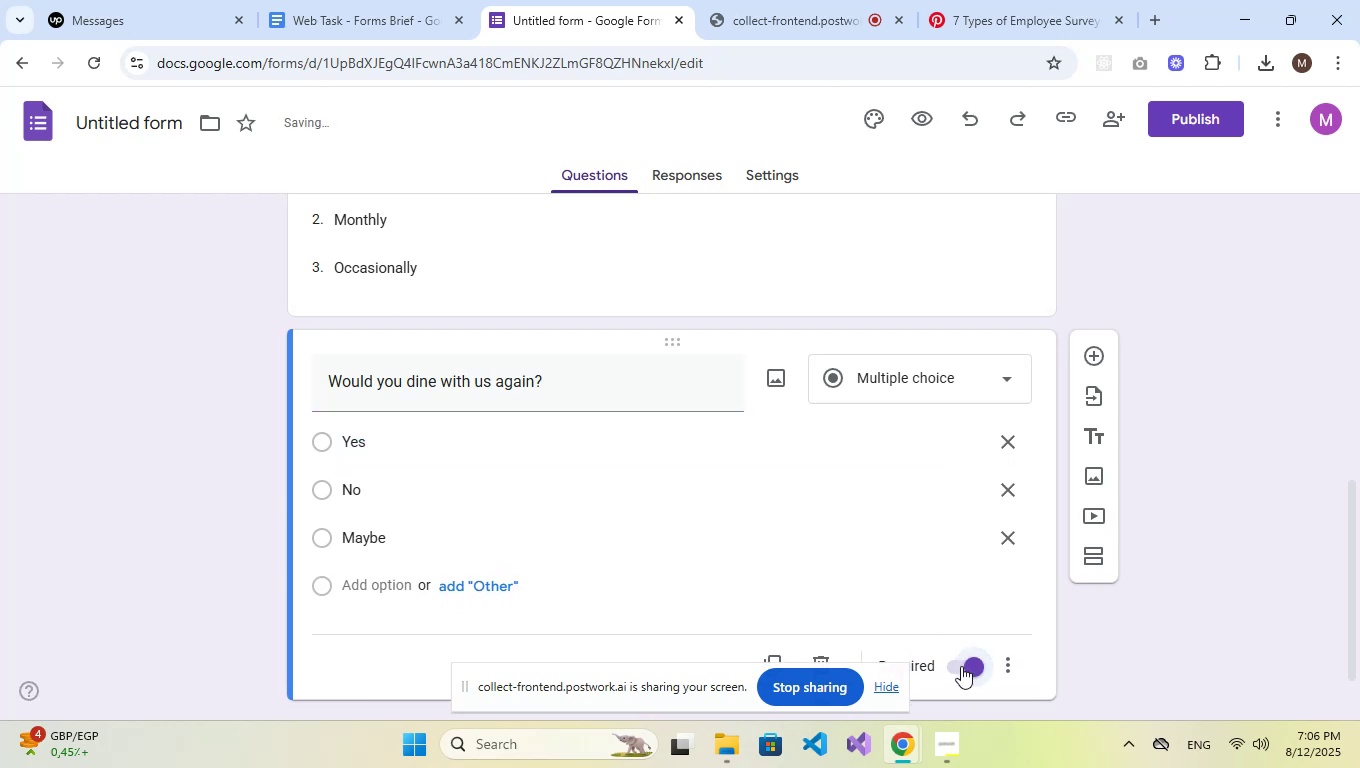 
scroll: coordinate [702, 493], scroll_direction: up, amount: 3.0
 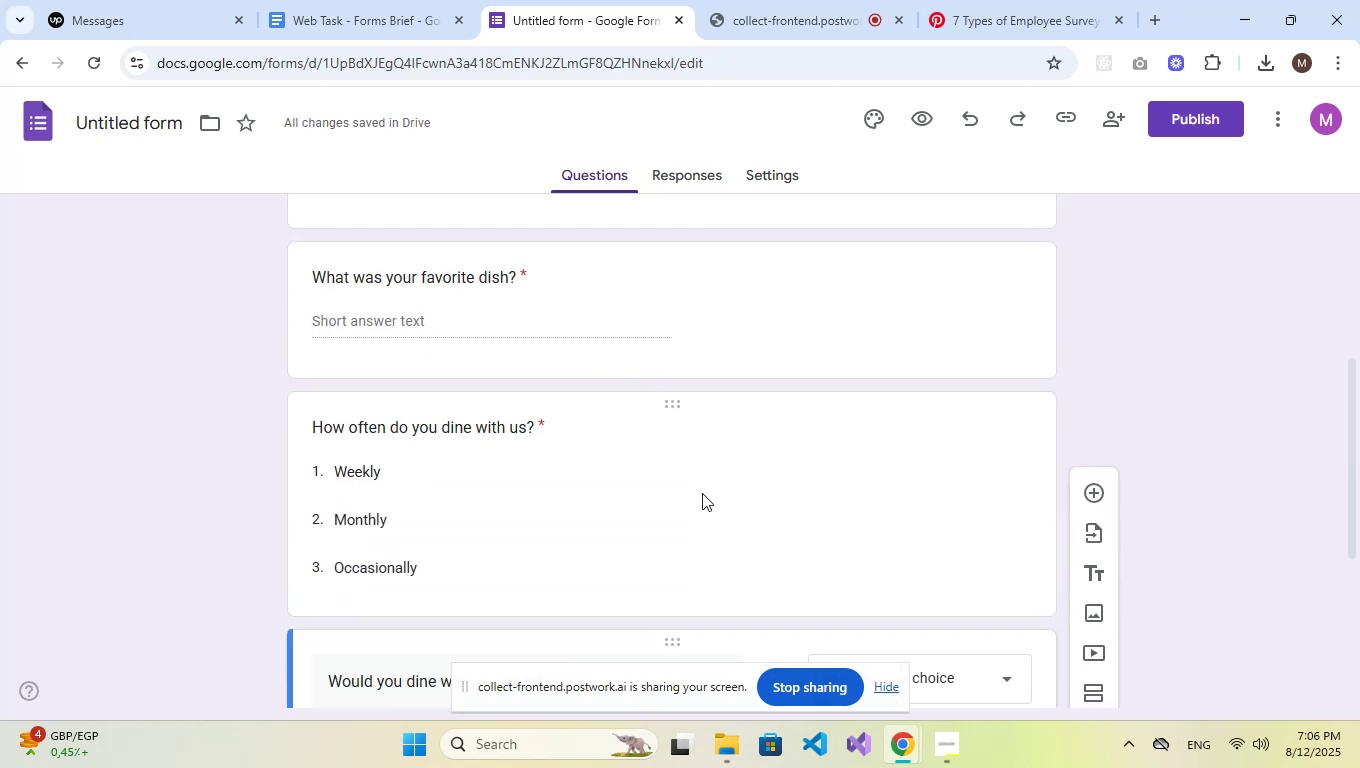 
scroll: coordinate [702, 493], scroll_direction: down, amount: 4.0
 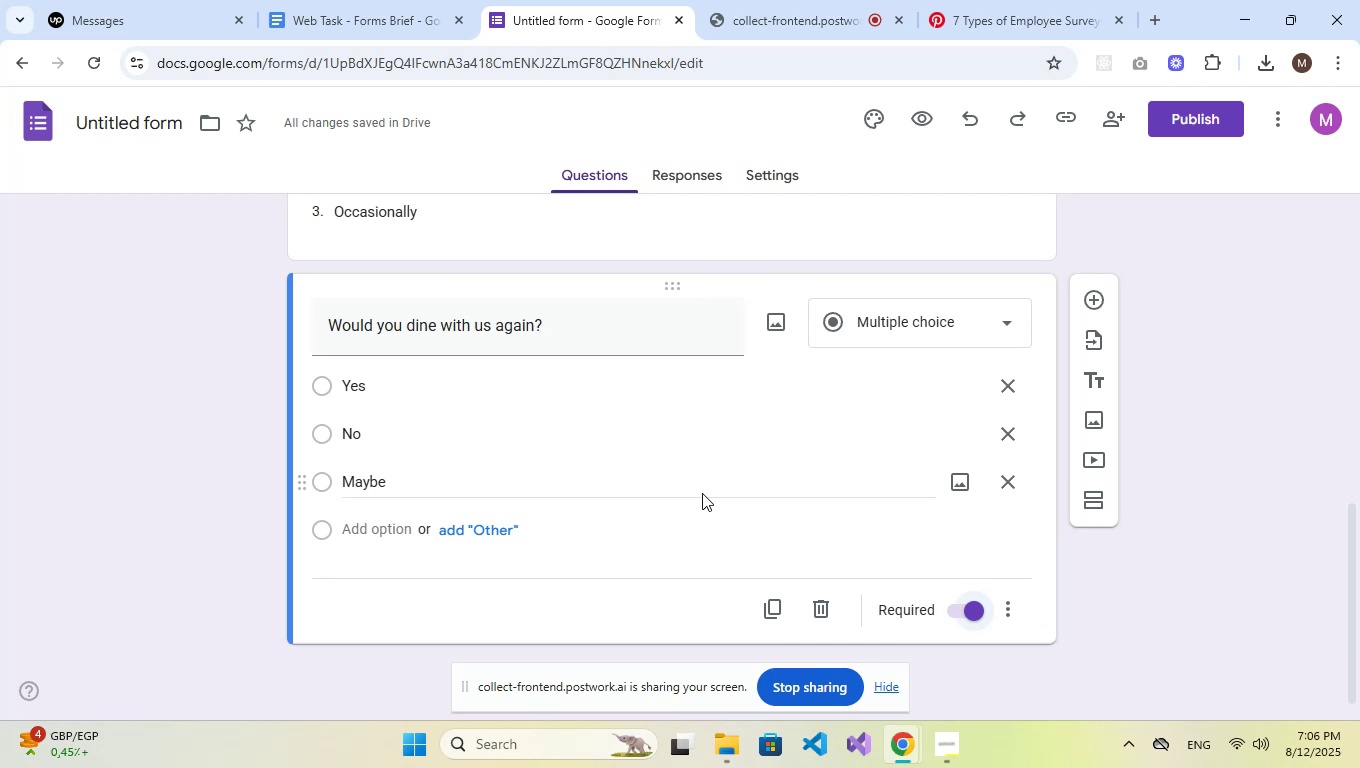 
wait(6.62)
 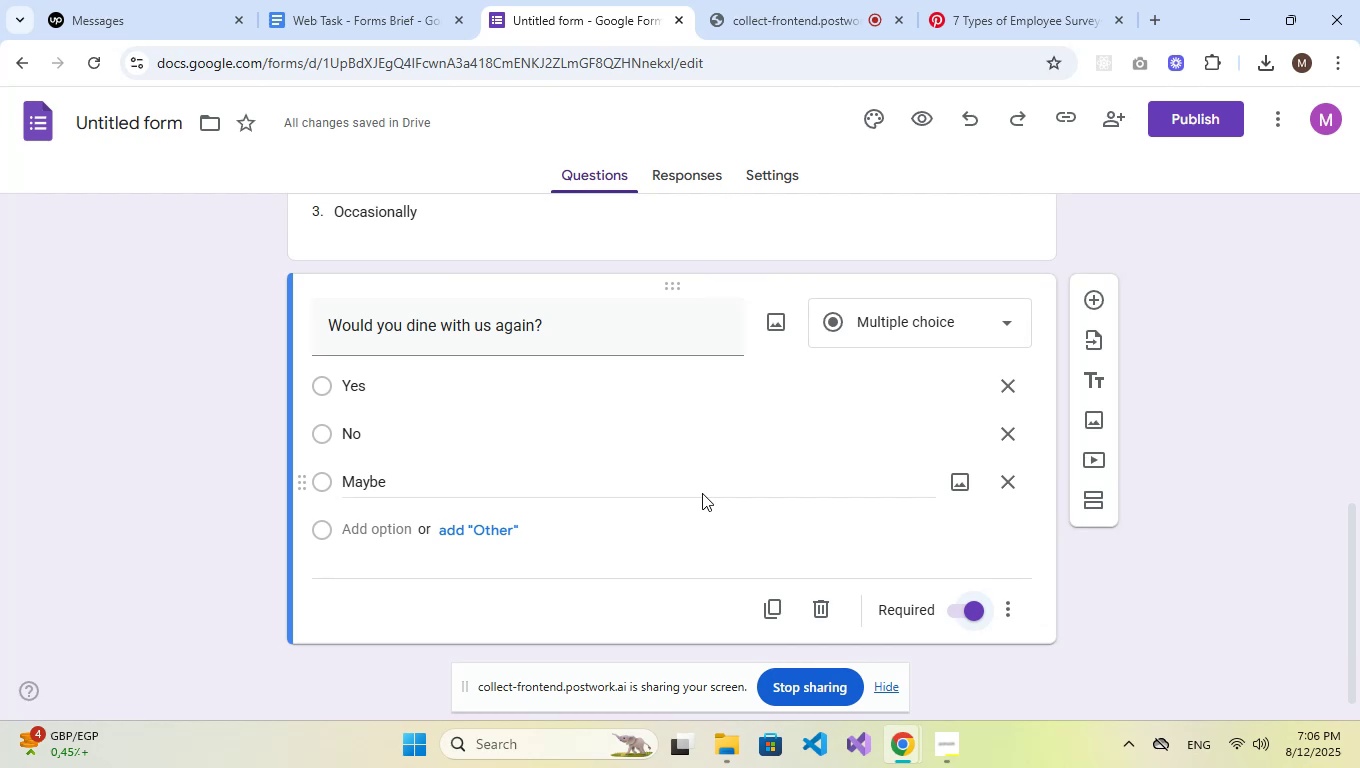 
left_click([928, 324])
 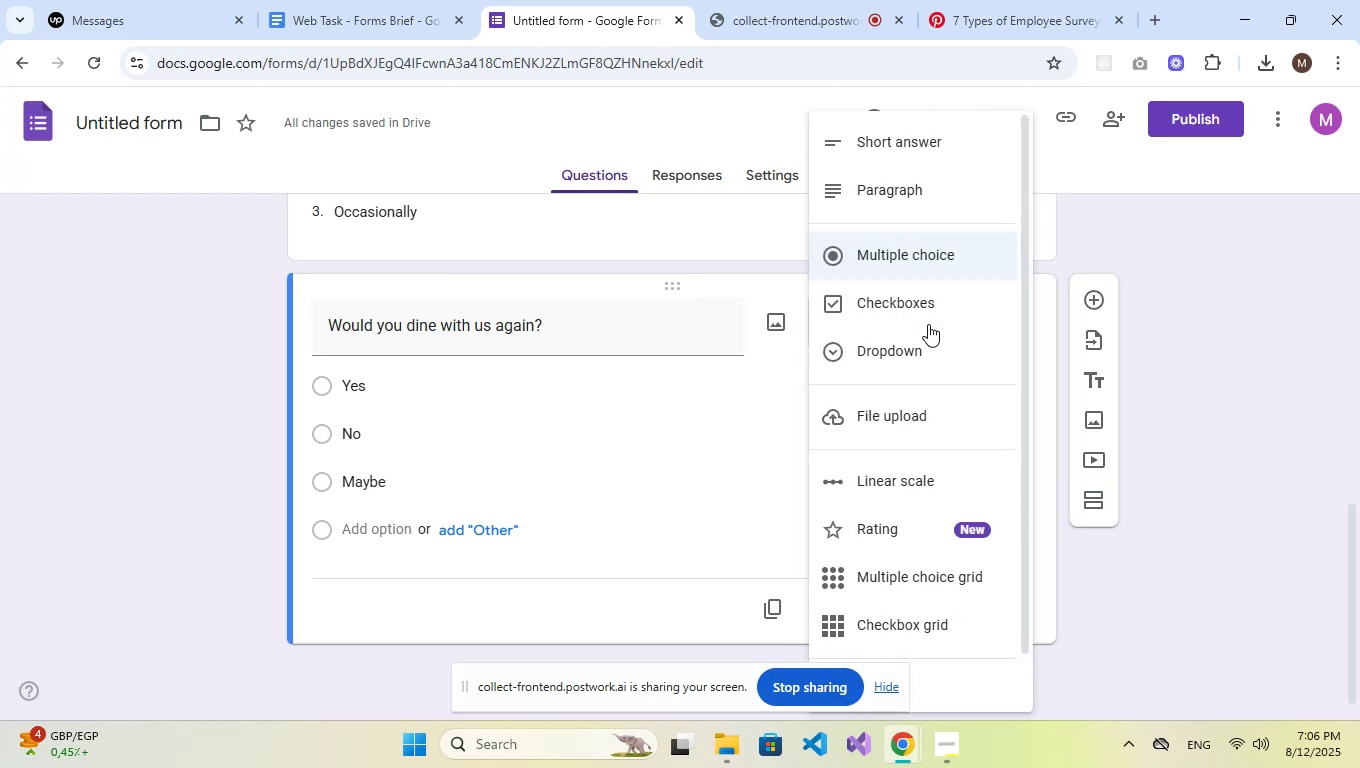 
scroll: coordinate [606, 286], scroll_direction: up, amount: 6.0
 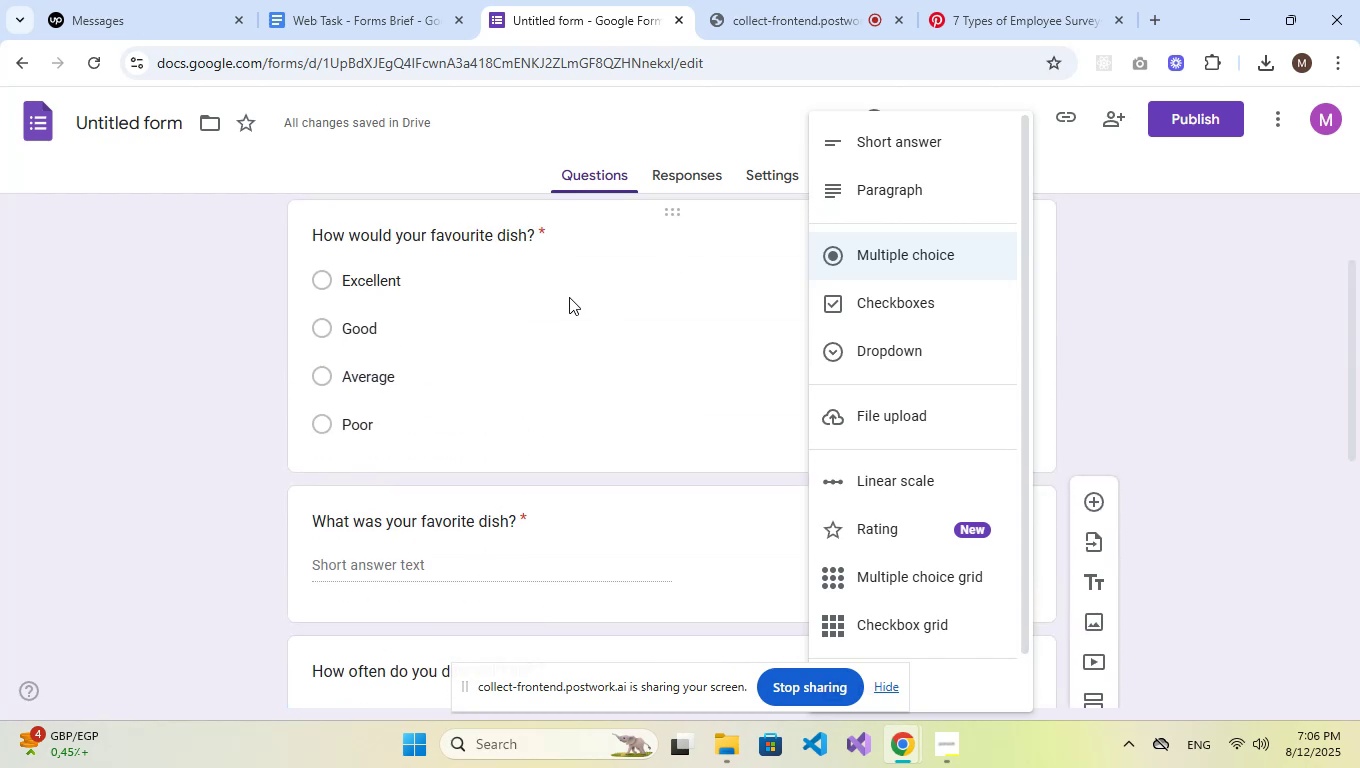 
left_click([595, 265])
 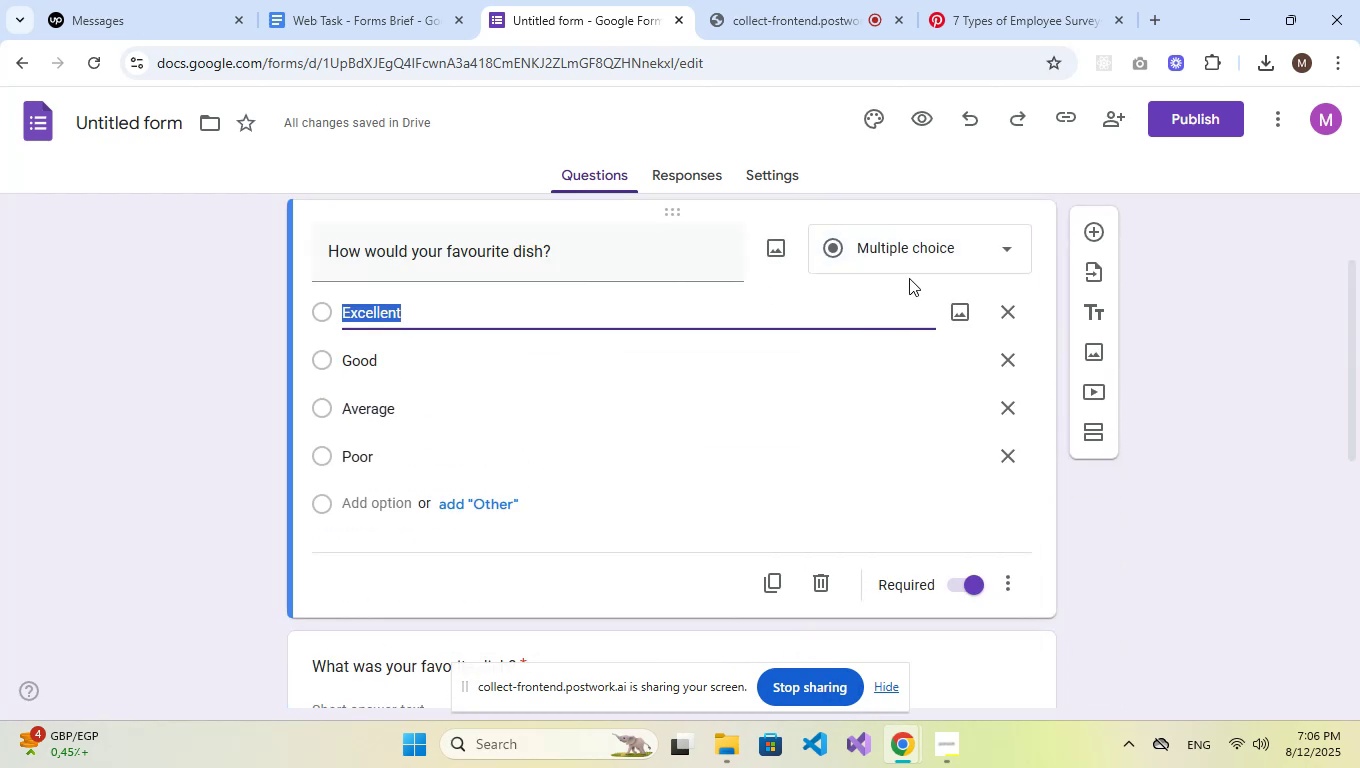 
left_click([924, 254])
 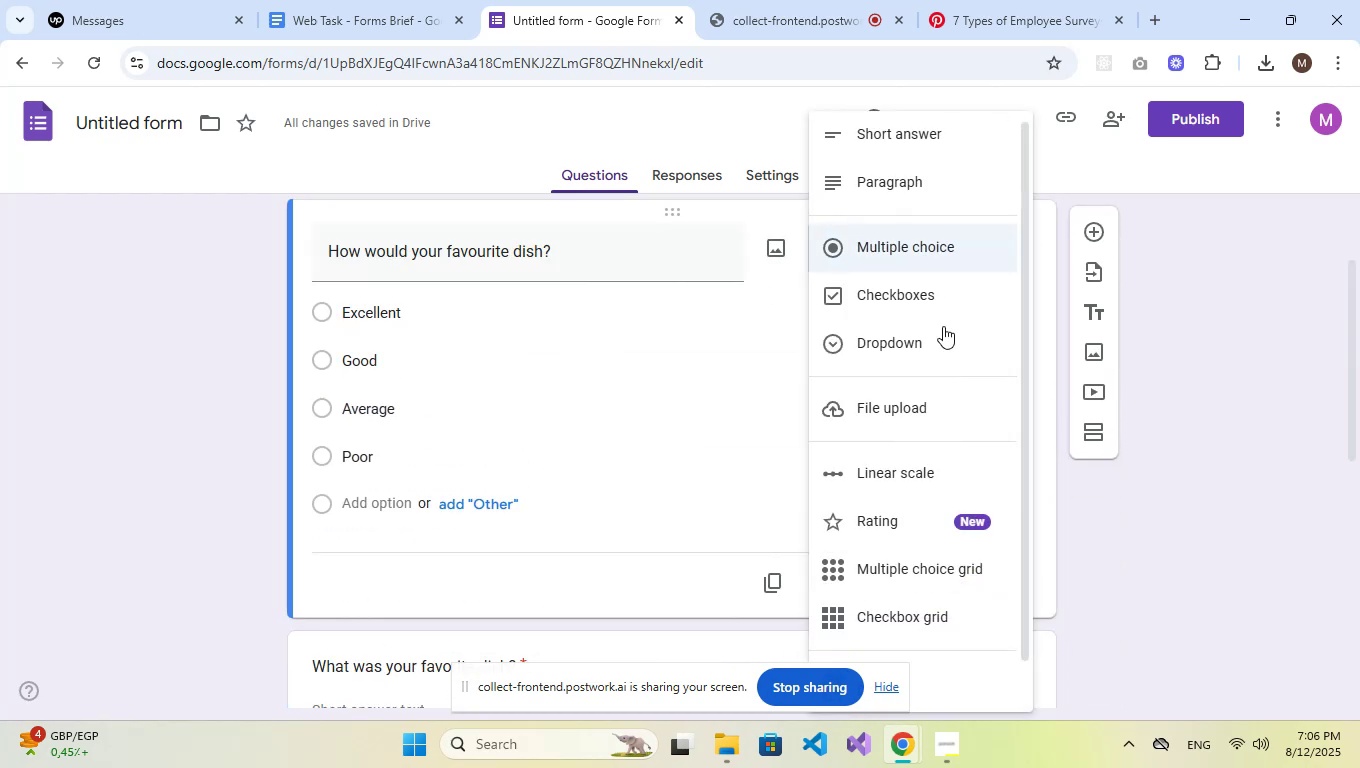 
scroll: coordinate [945, 508], scroll_direction: down, amount: 2.0
 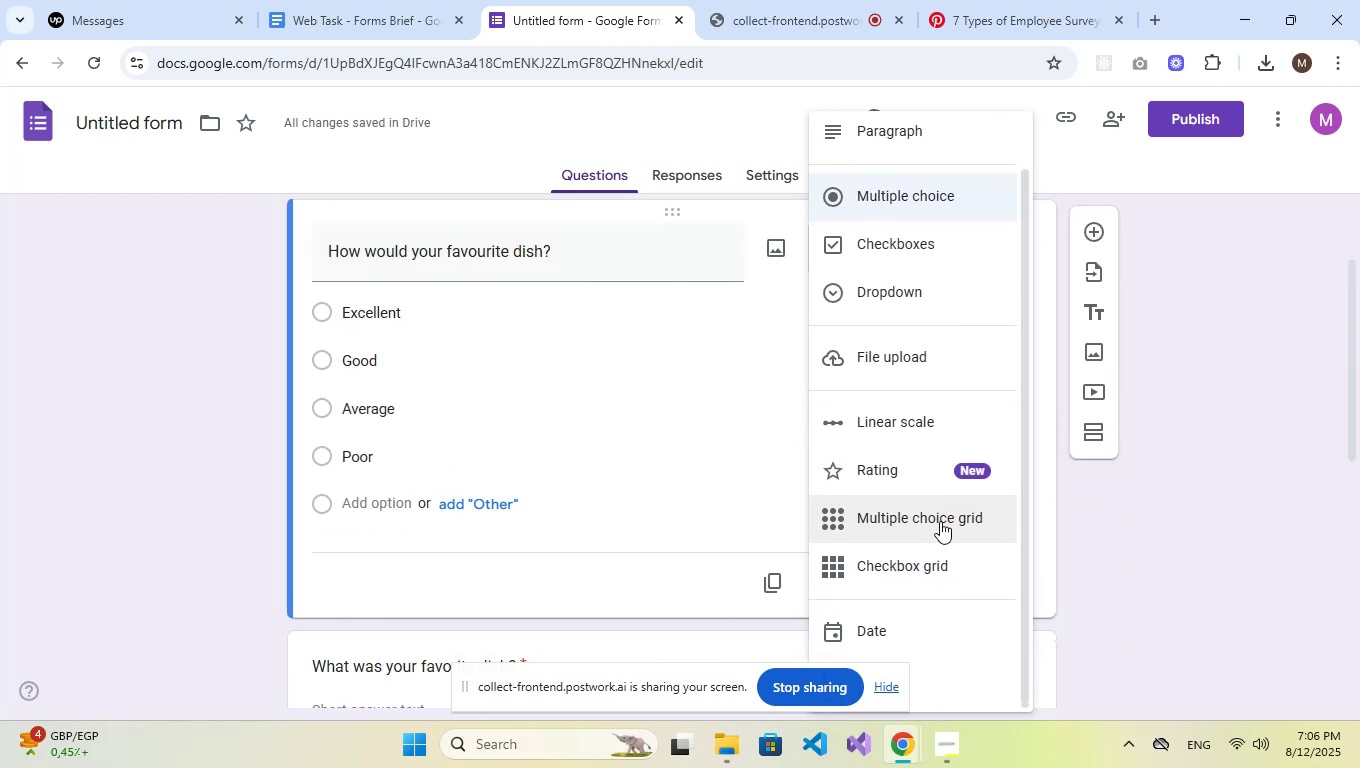 
left_click([940, 519])
 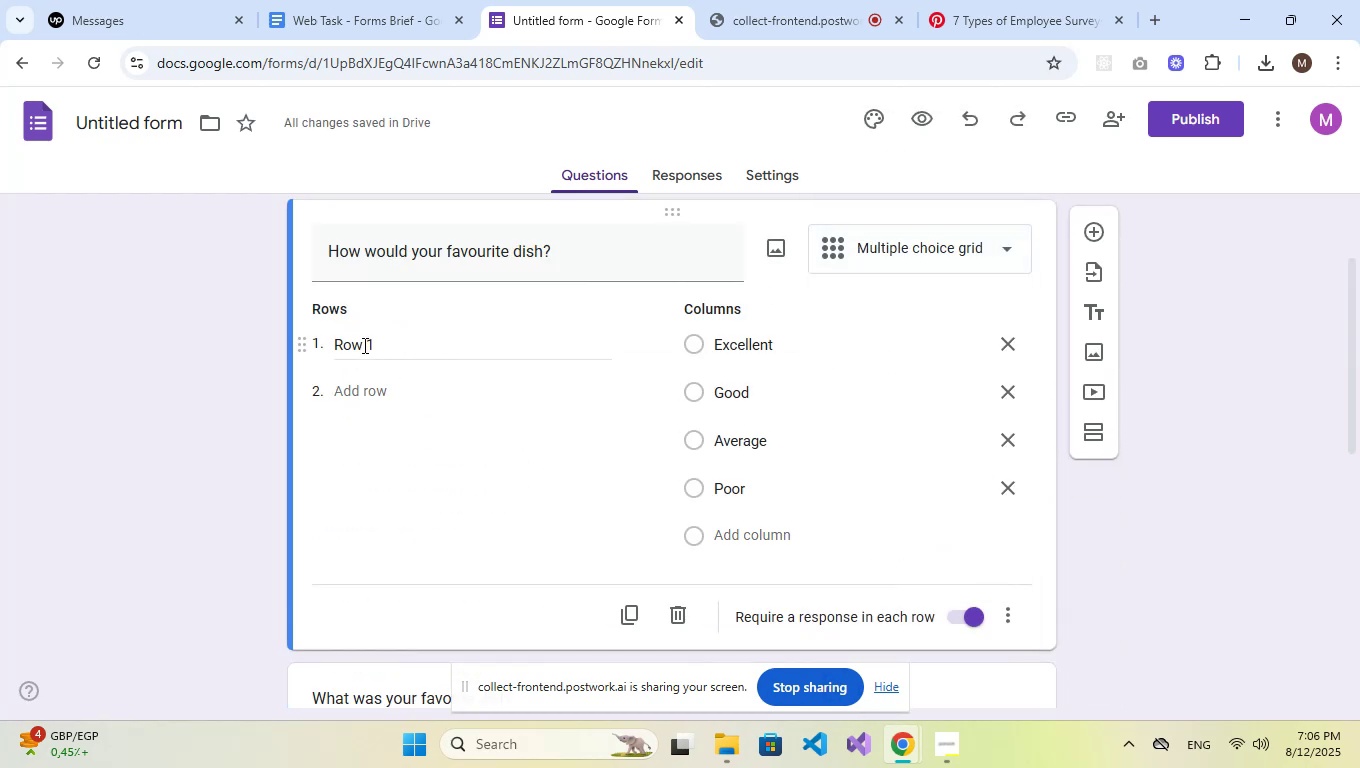 
double_click([363, 345])
 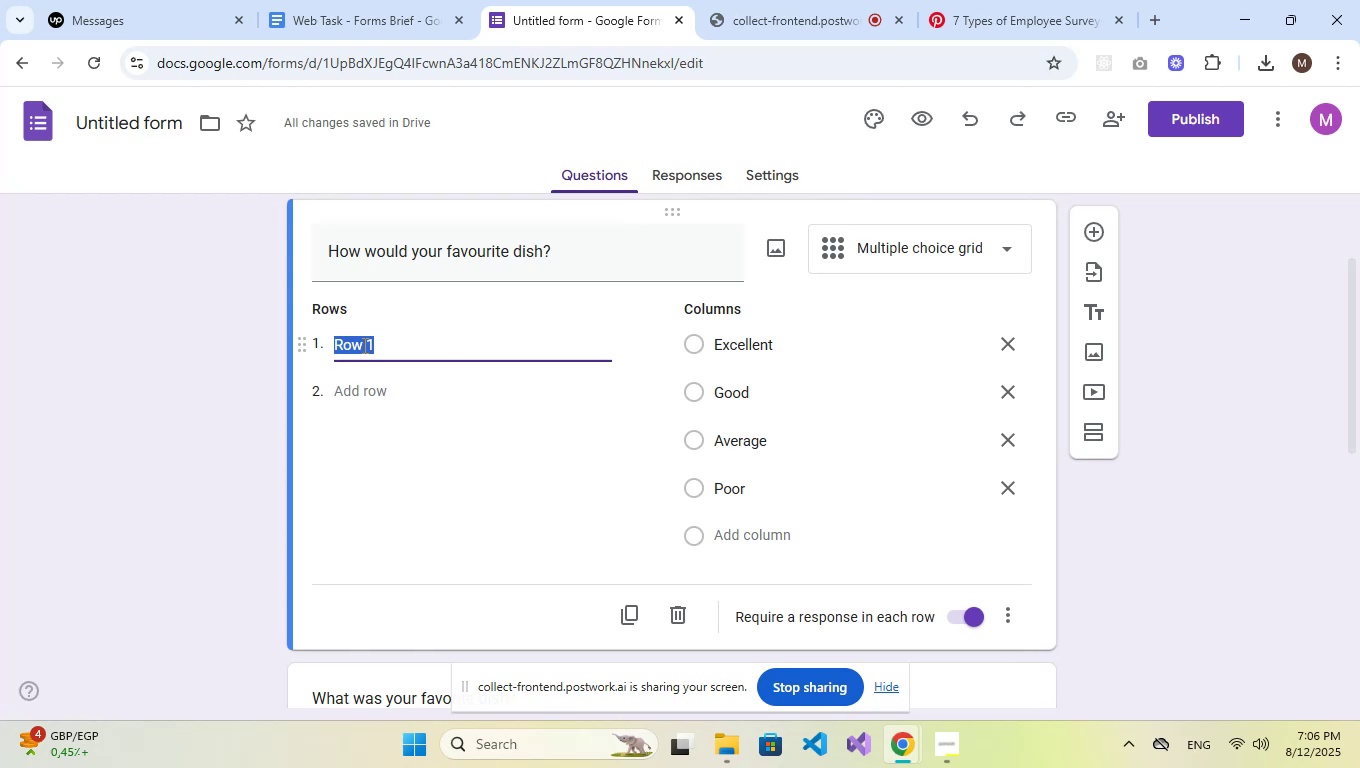 
wait(5.98)
 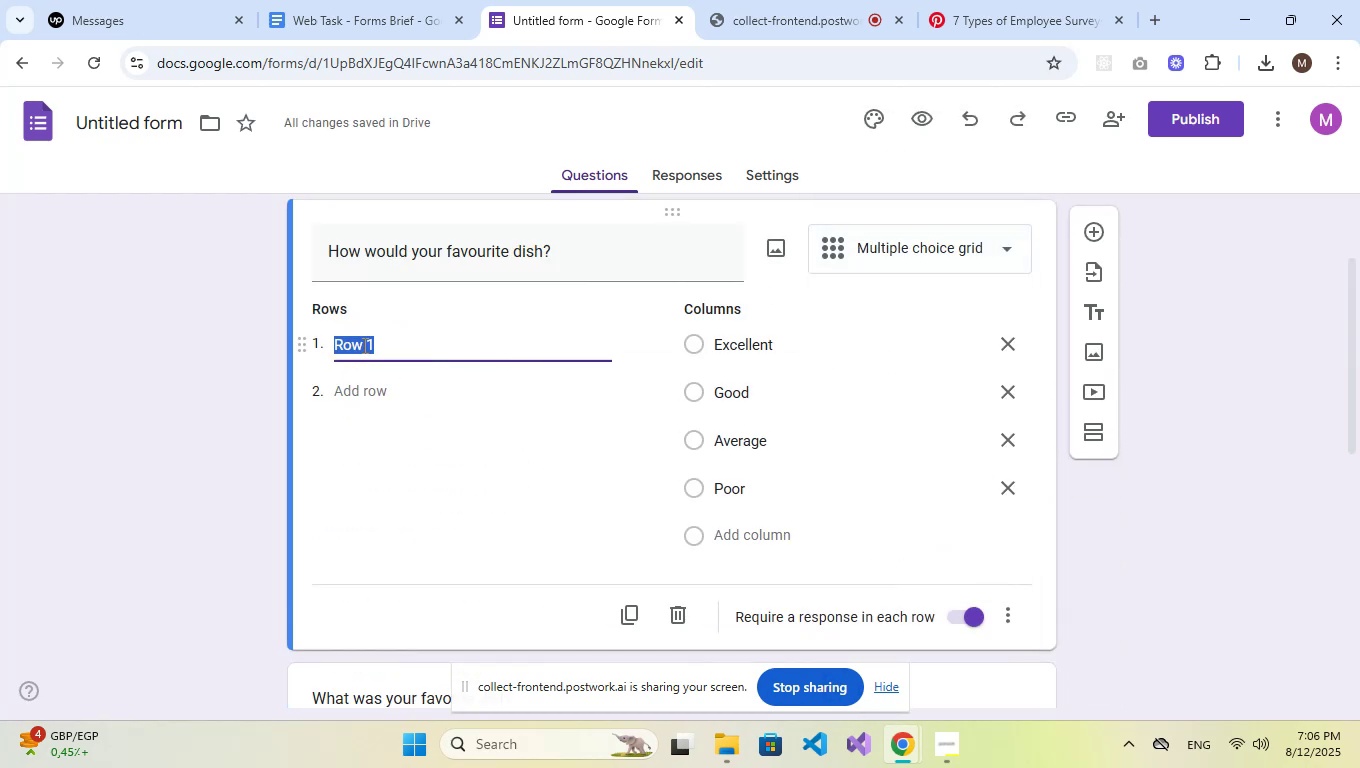 
type(Food taste)
 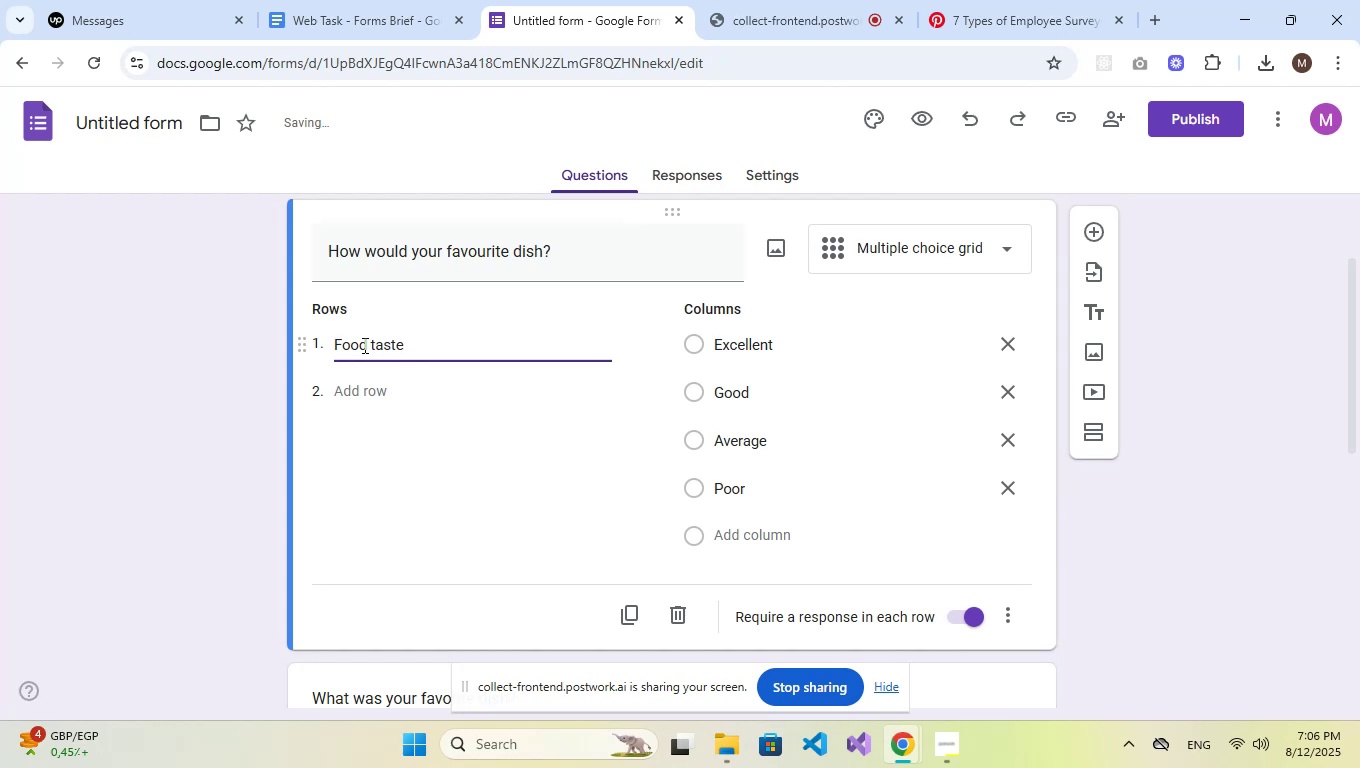 
key(Enter)
 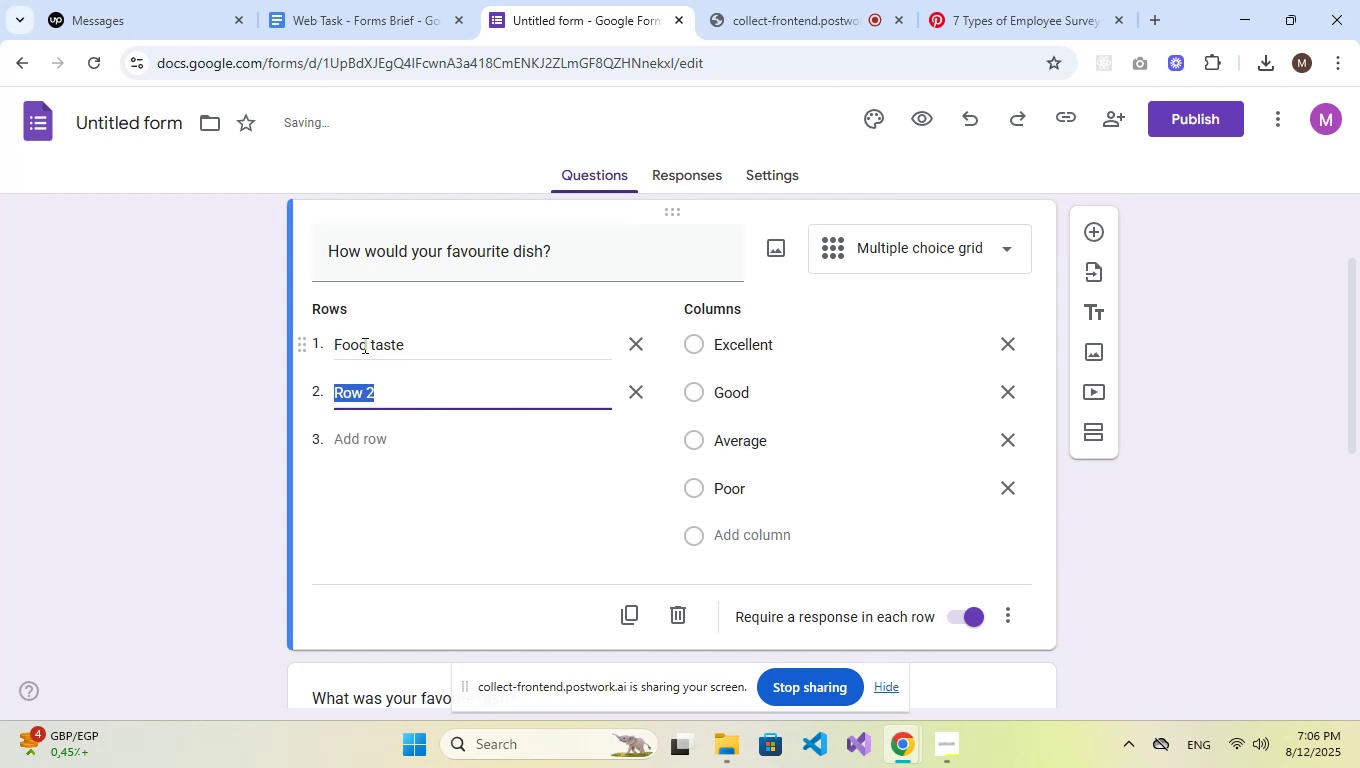 
type(Portion size)
 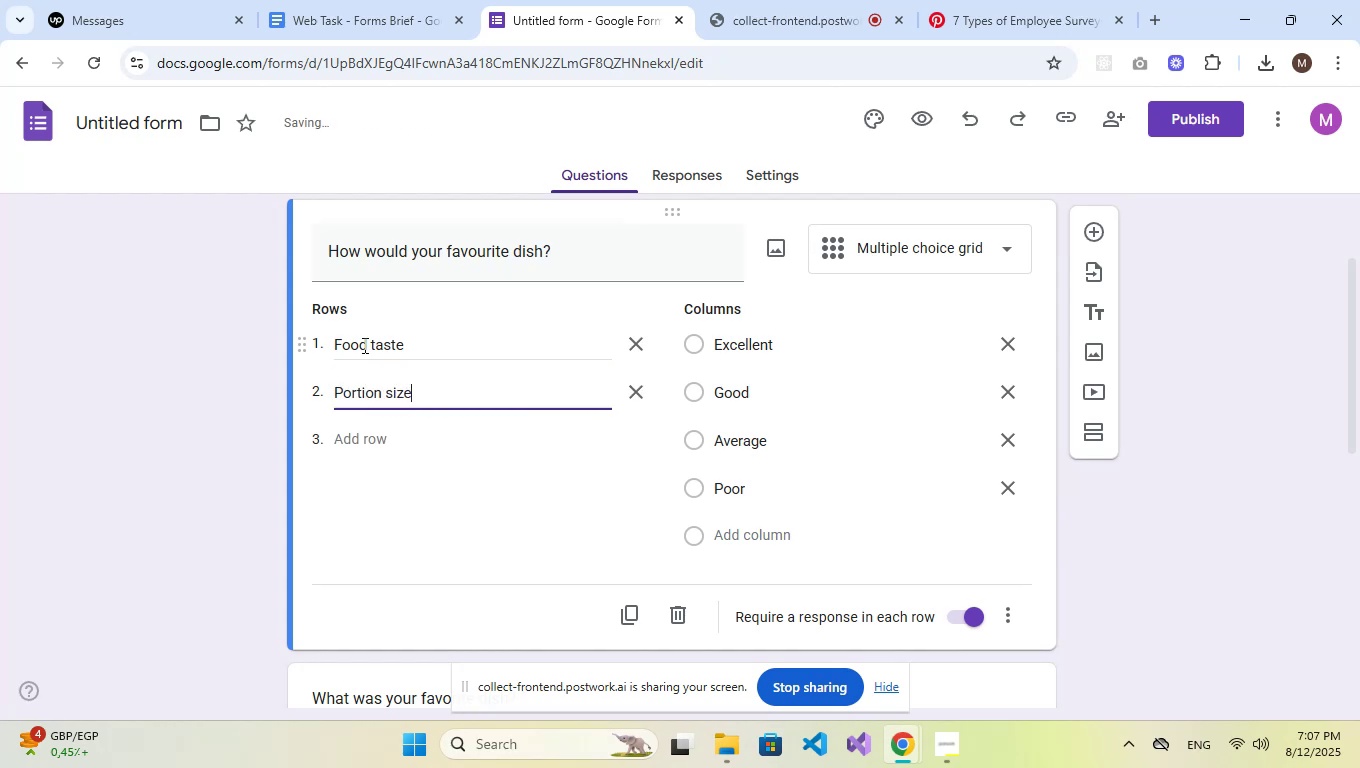 
key(Enter)
 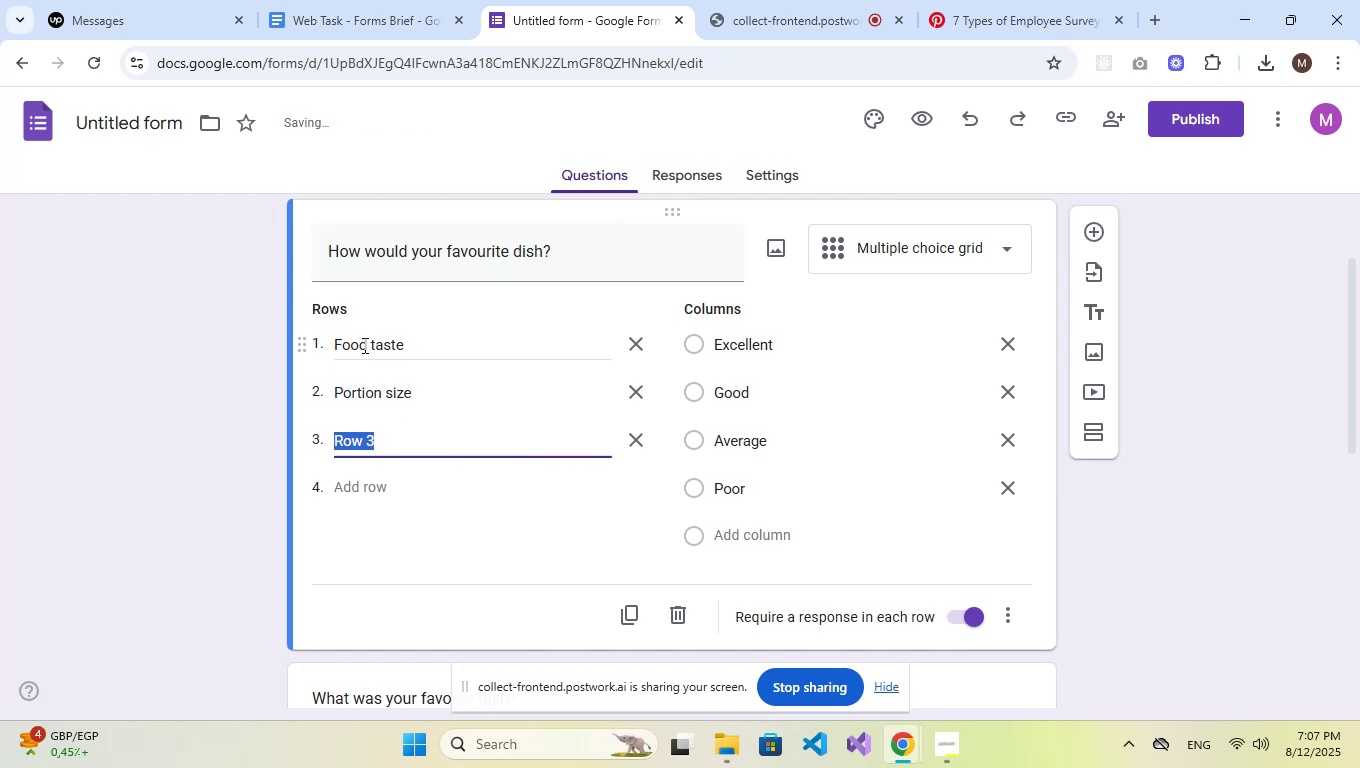 
type(Presention)
 